 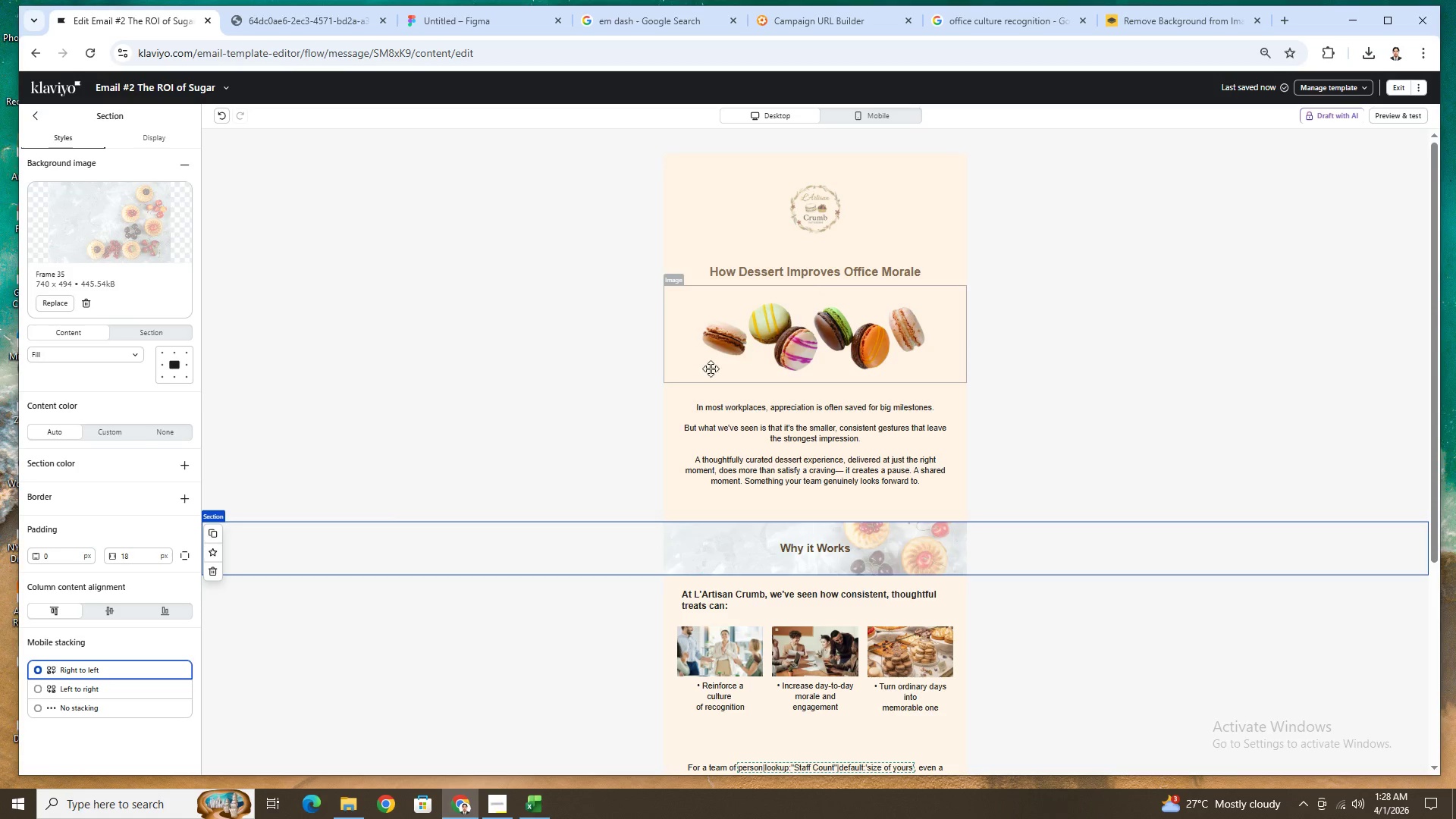 
left_click([653, 353])
 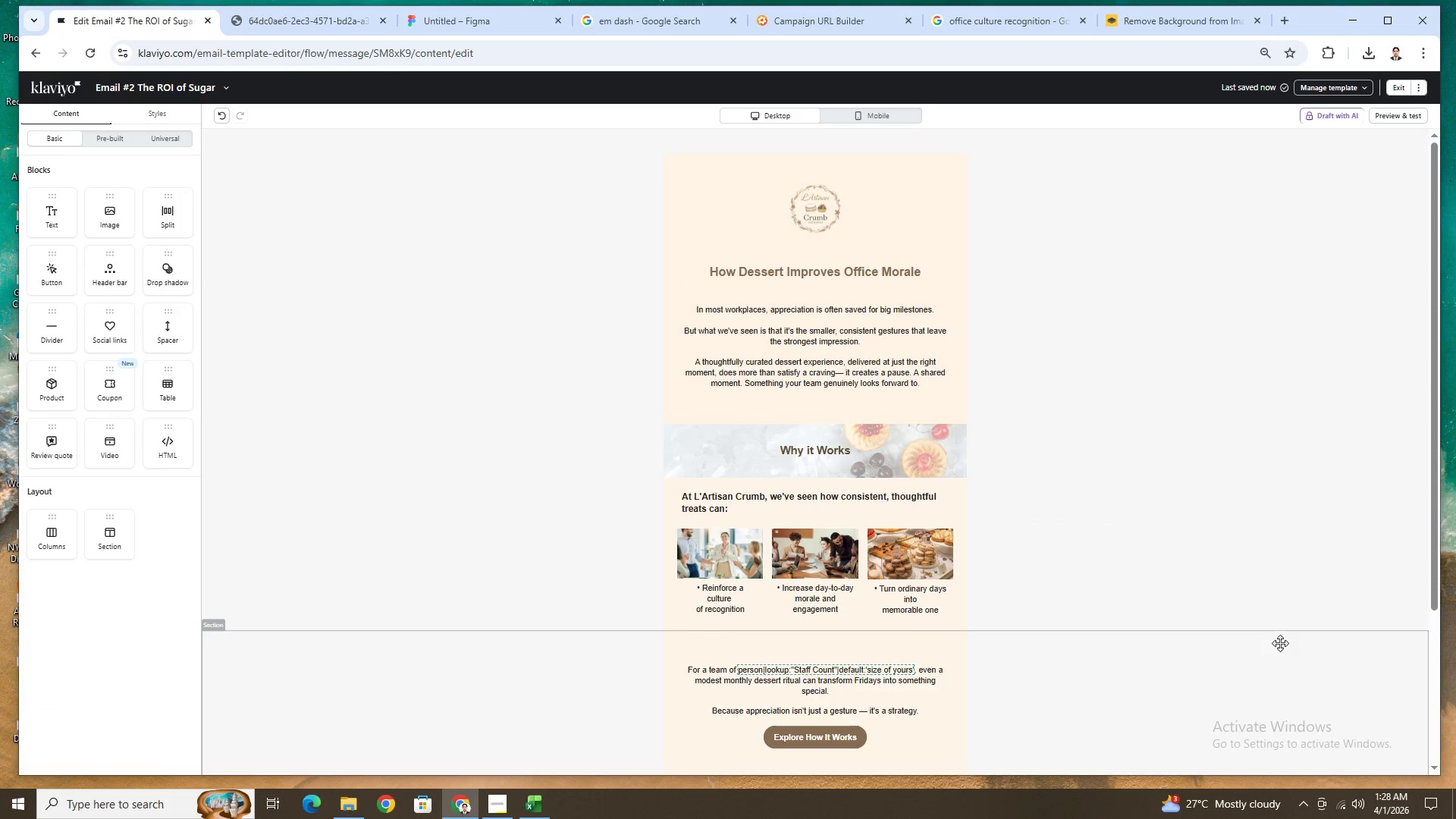 
wait(5.5)
 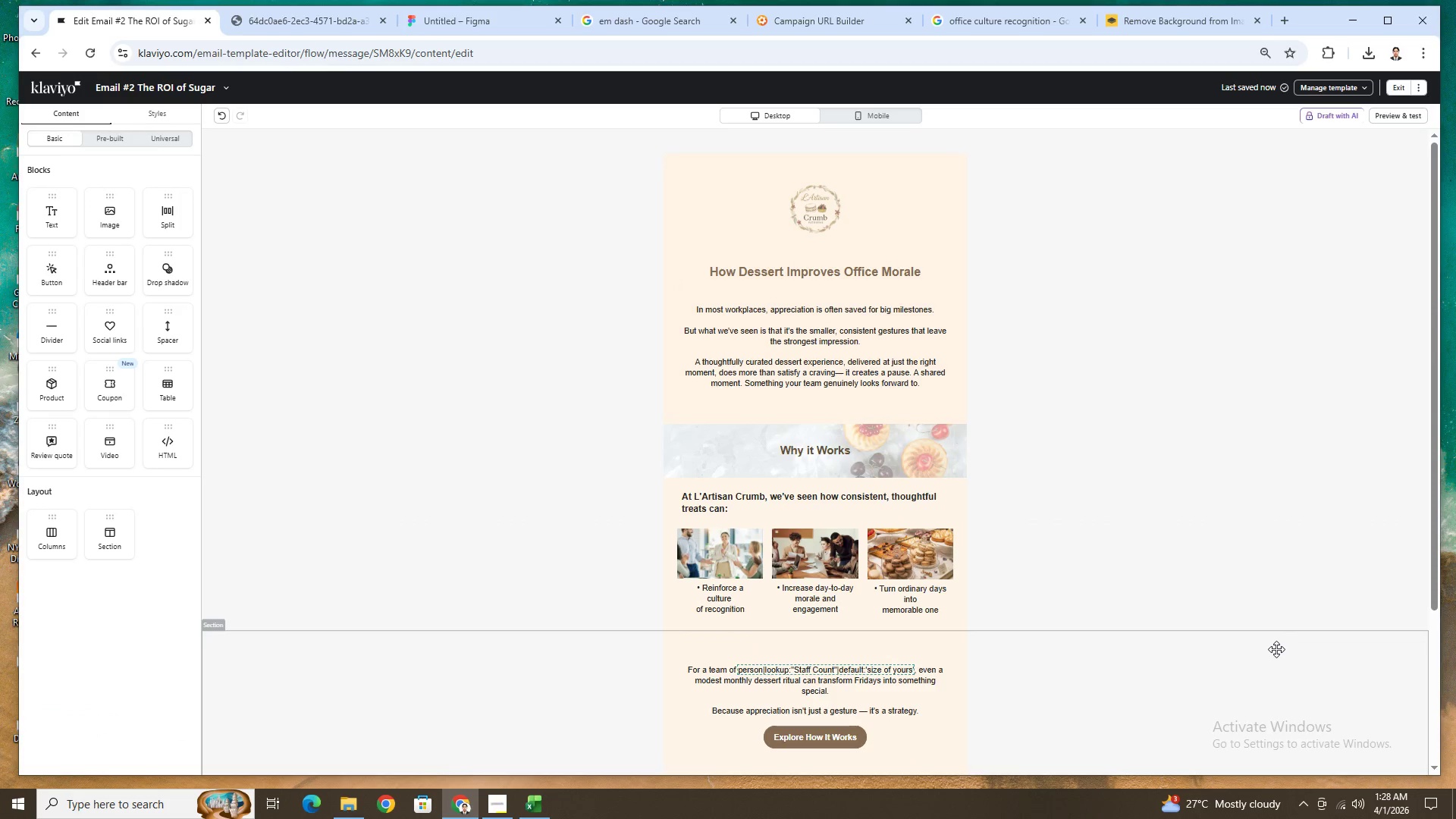 
scroll: coordinate [1280, 641], scroll_direction: down, amount: 1.0
 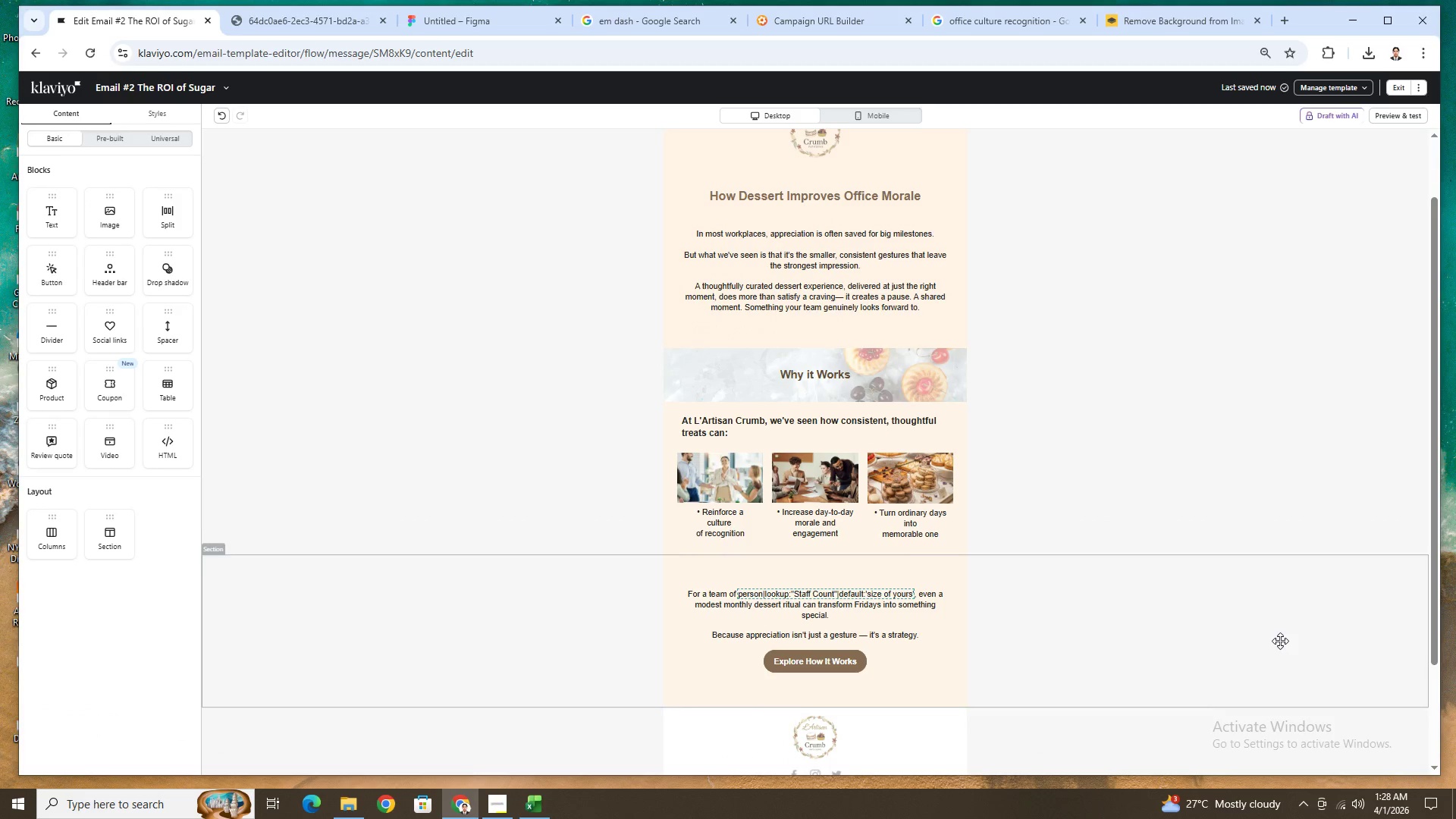 
scroll: coordinate [1280, 641], scroll_direction: none, amount: 0.0
 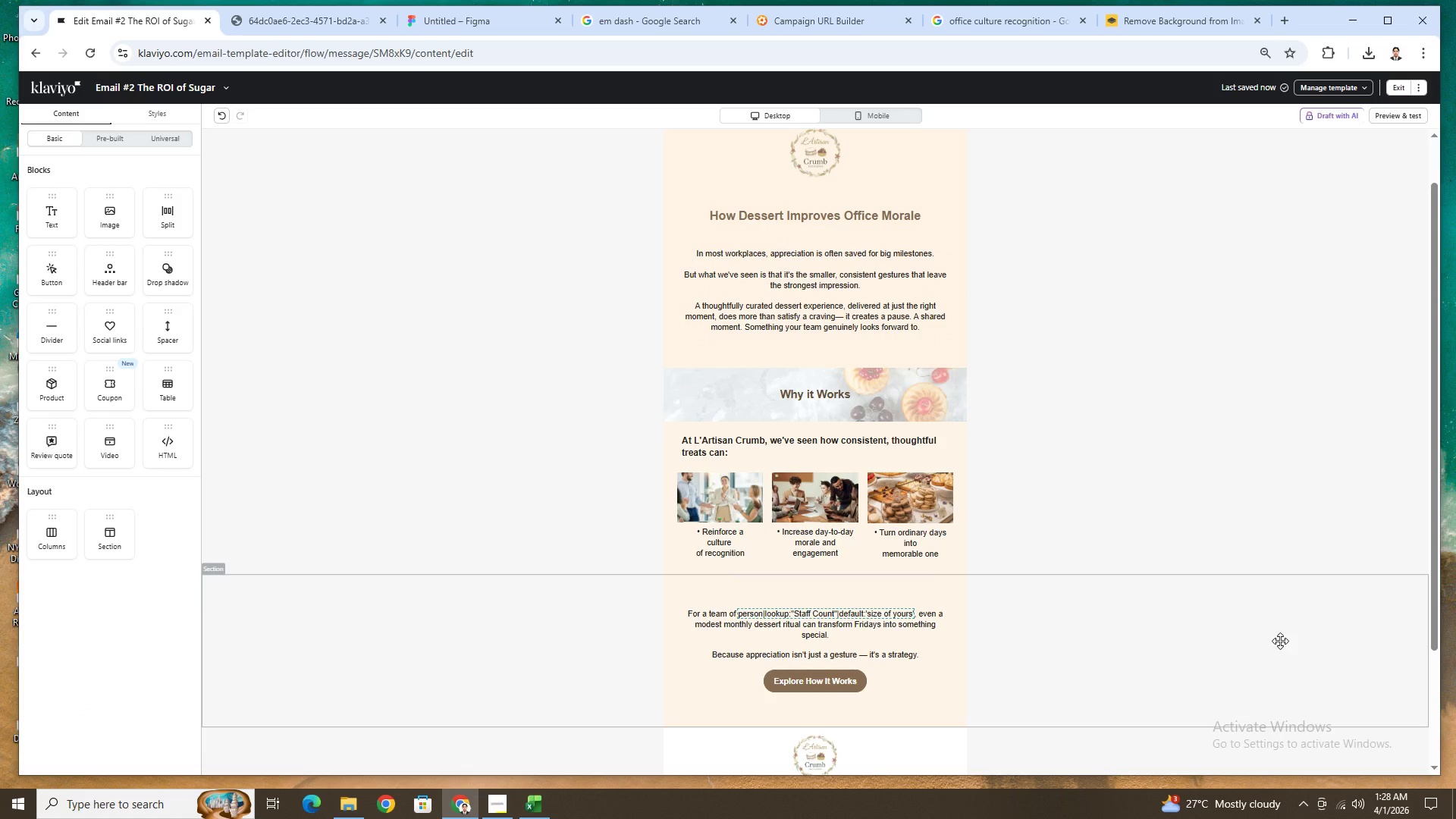 
scroll: coordinate [1280, 641], scroll_direction: up, amount: 1.0
 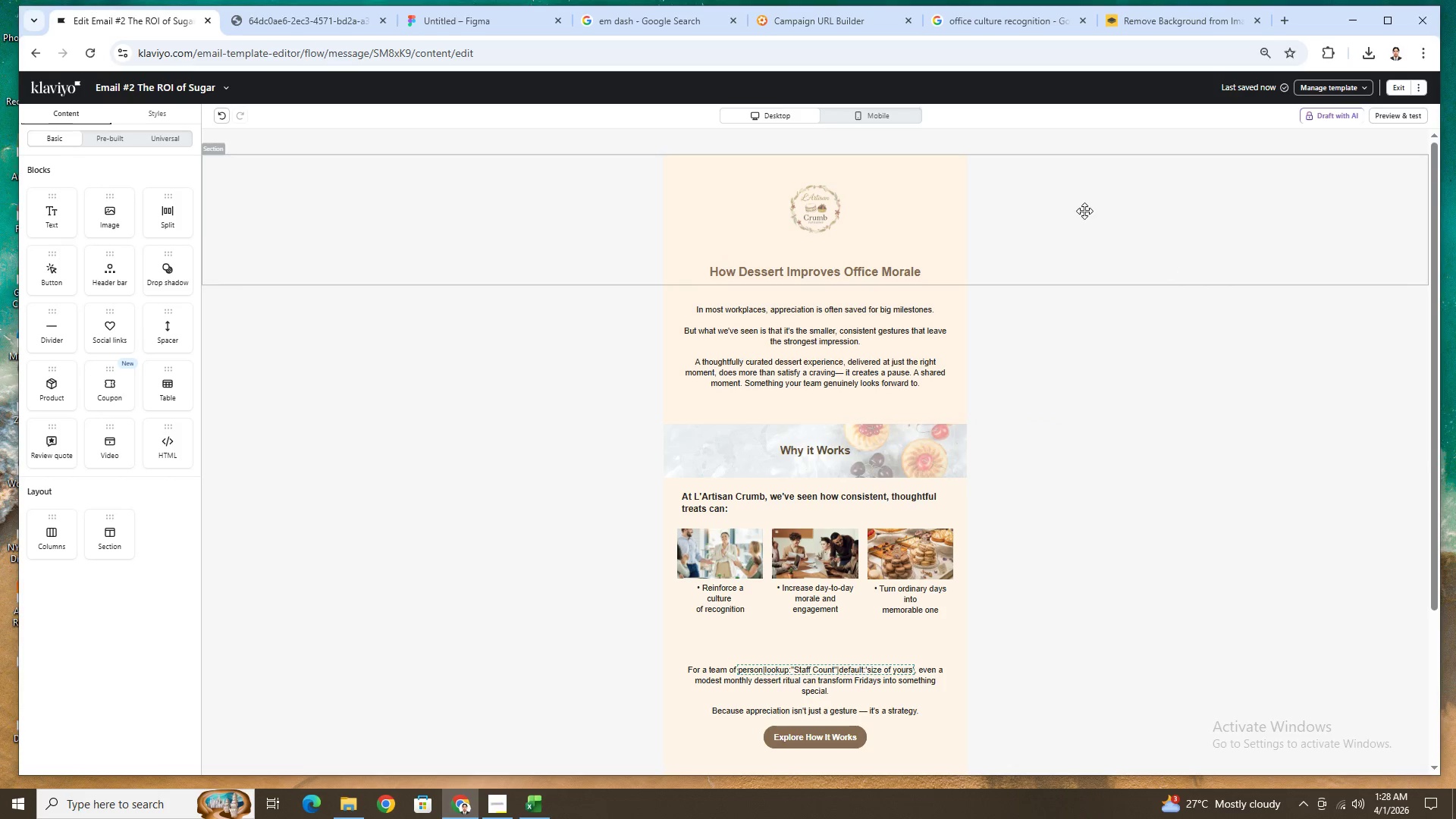 
wait(6.36)
 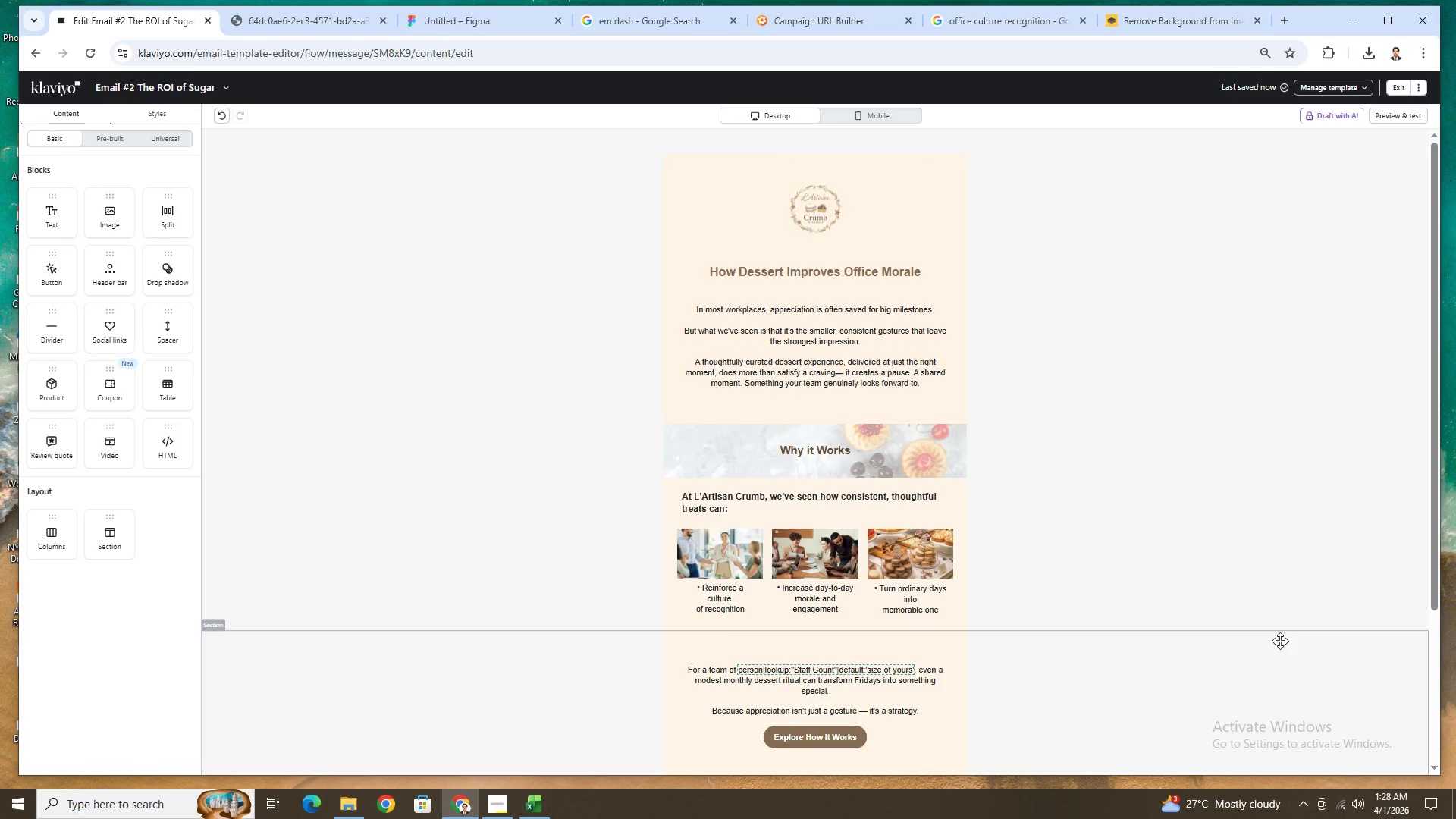 
left_click([1010, 17])
 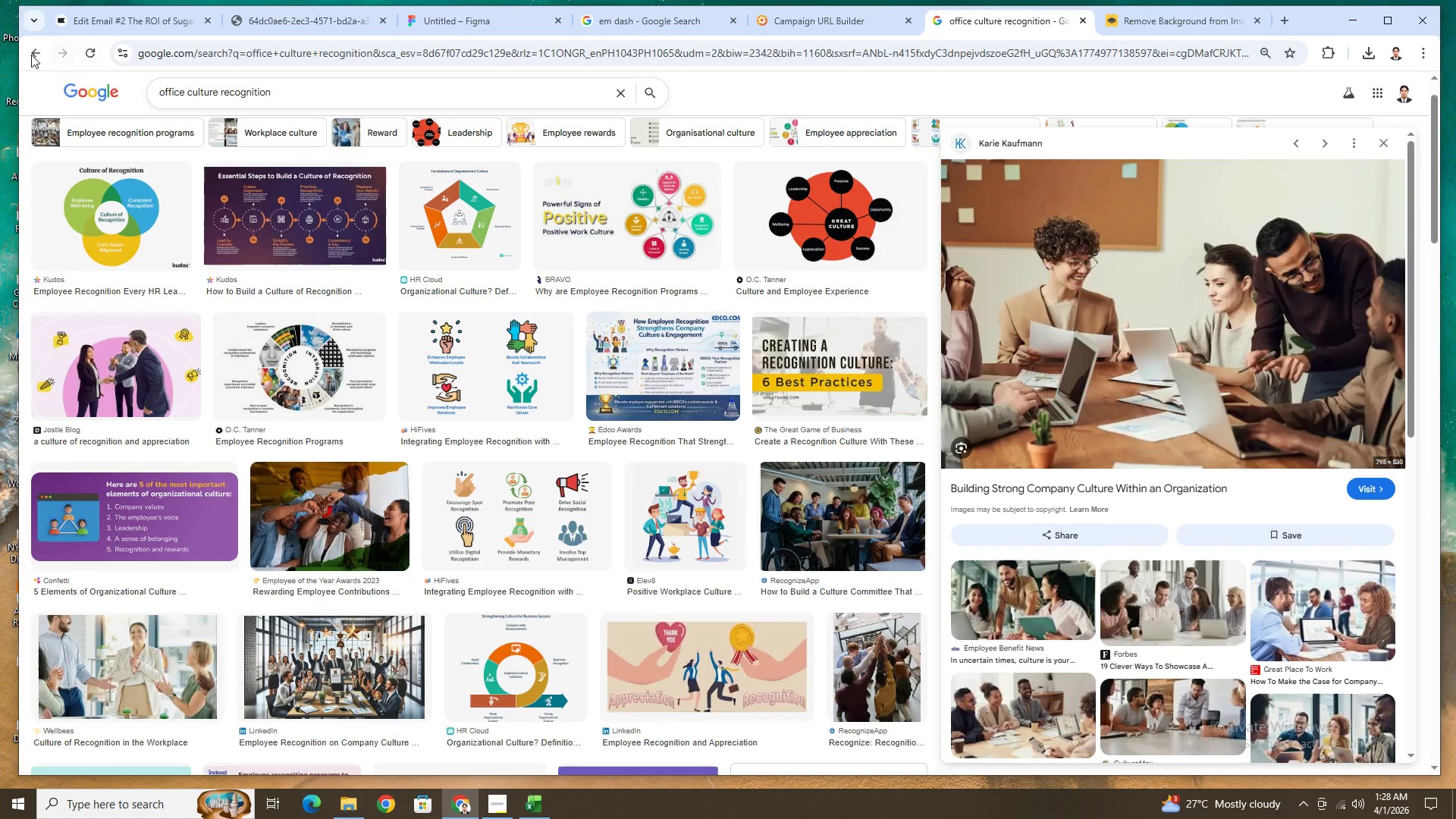 
left_click([29, 51])
 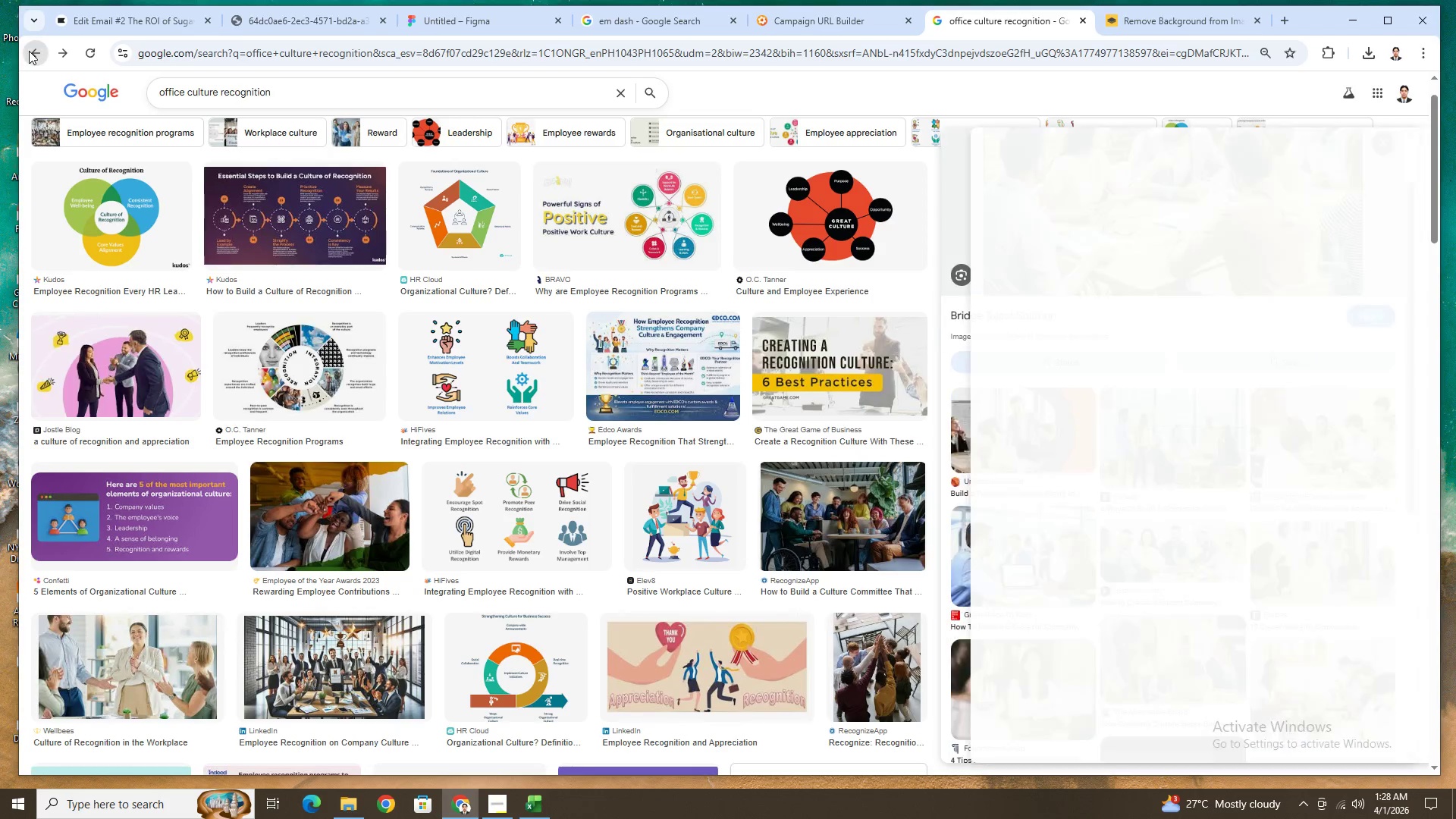 
double_click([29, 51])
 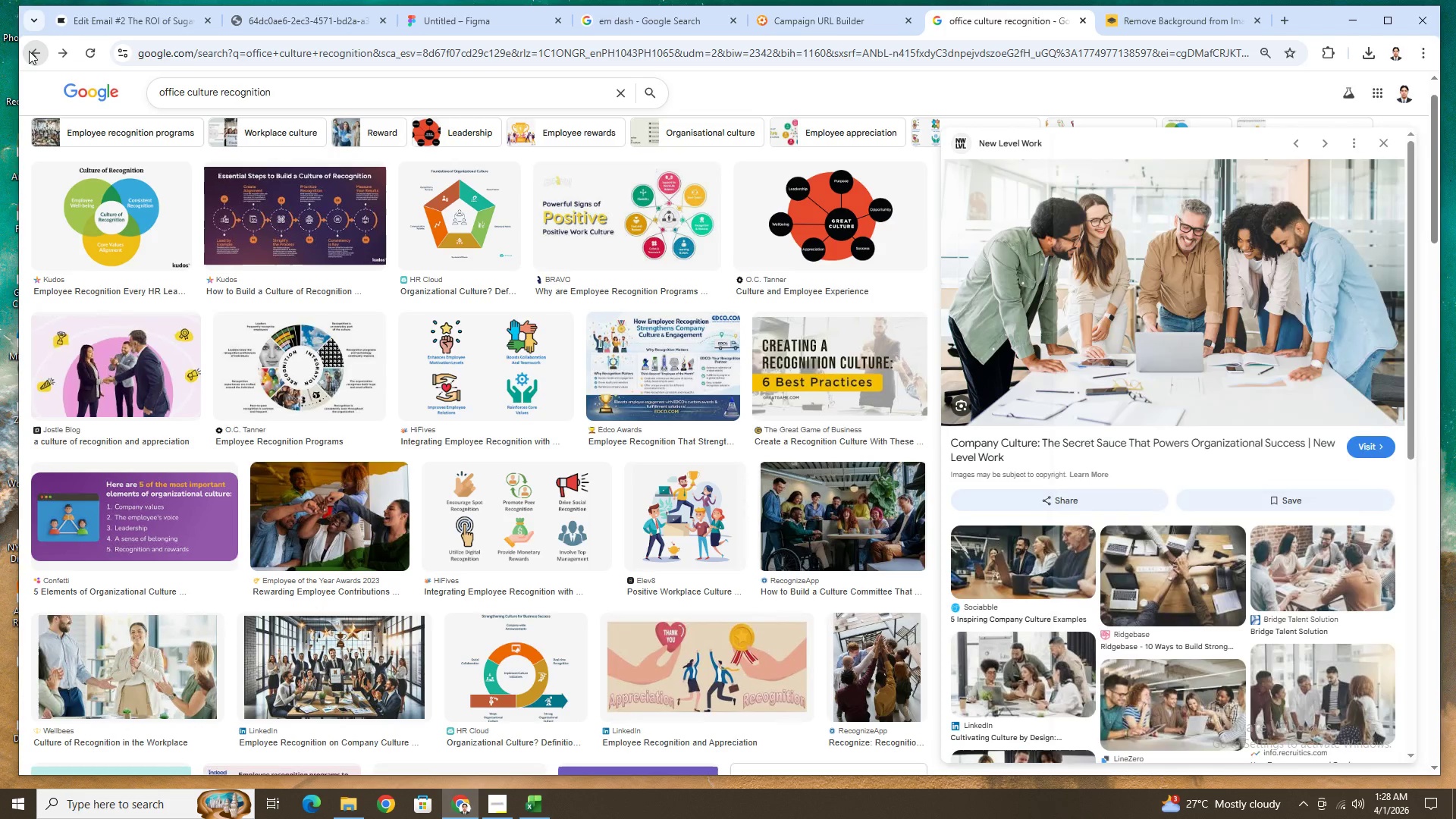 
triple_click([29, 51])
 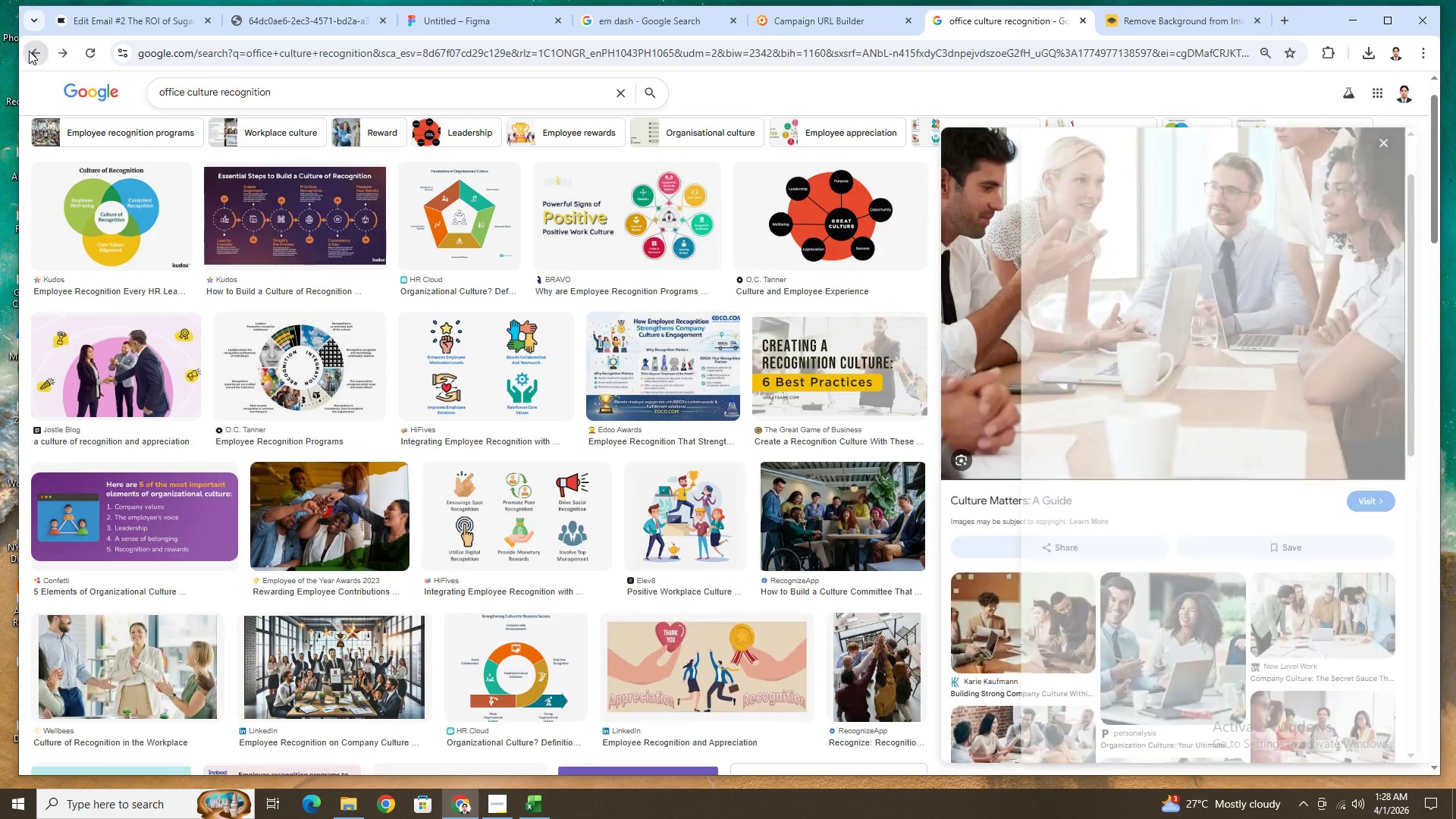 
right_click([29, 51])
 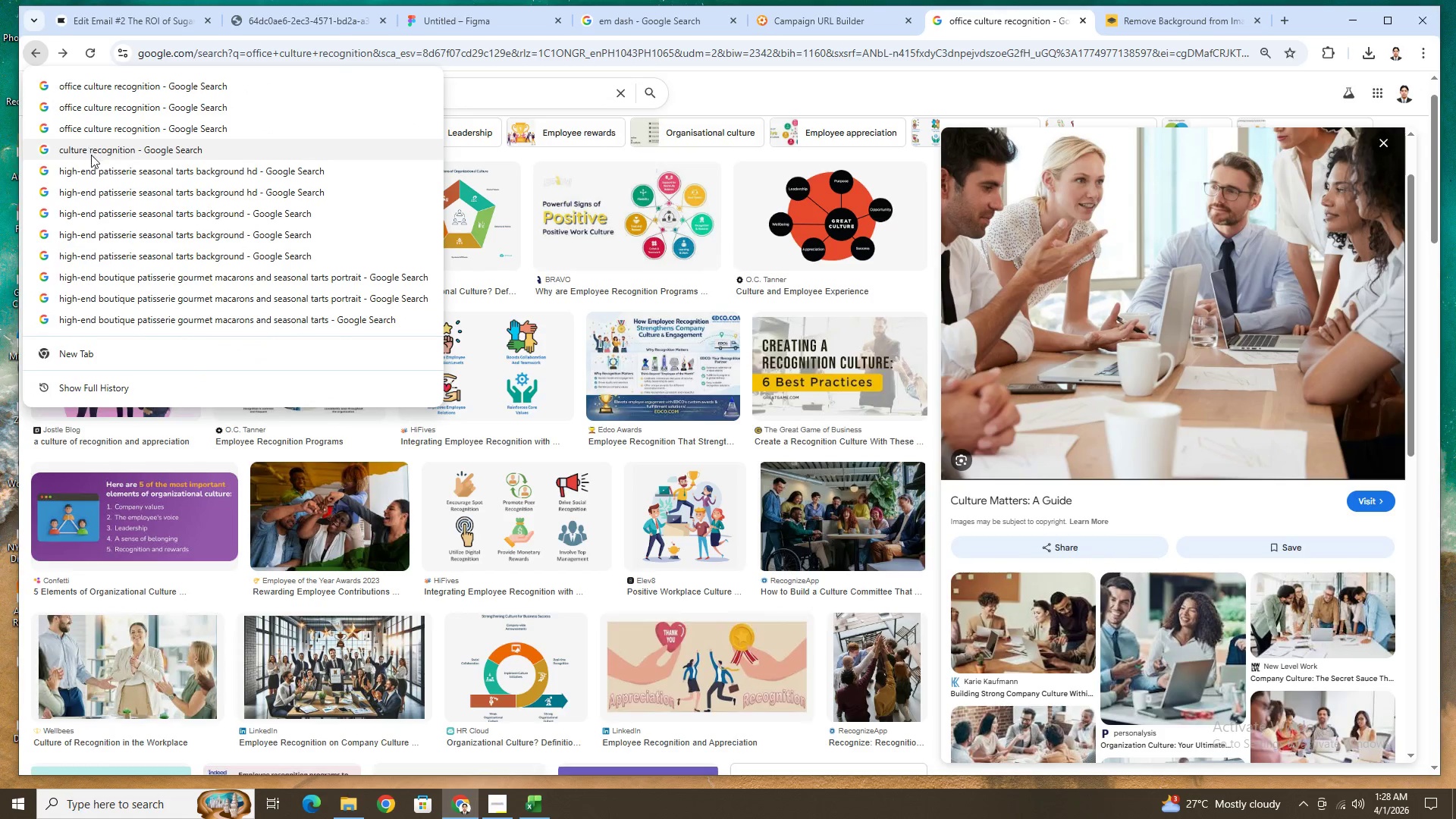 
left_click([93, 171])
 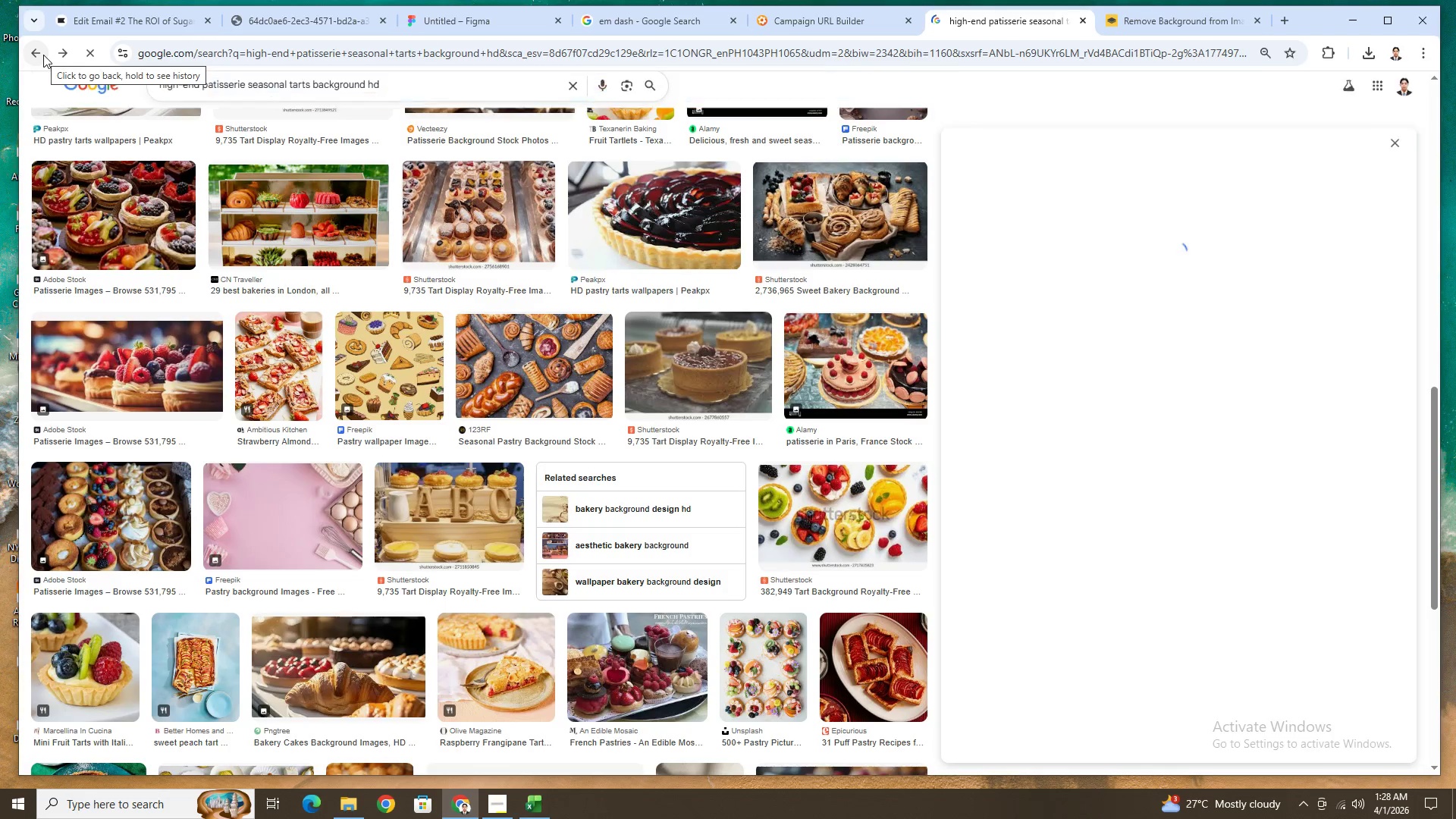 
scroll: coordinate [466, 371], scroll_direction: up, amount: 3.0
 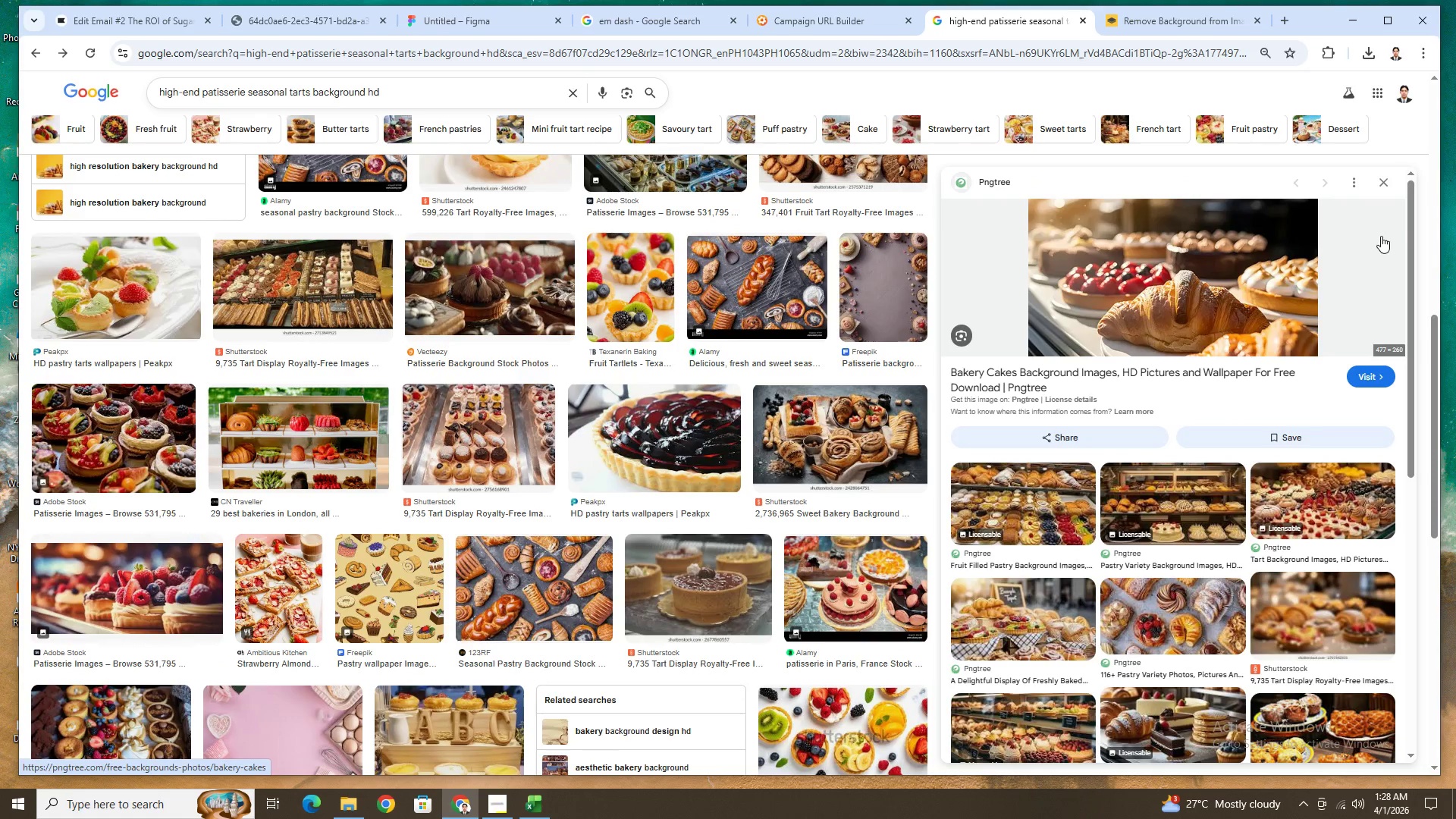 
left_click([1390, 177])
 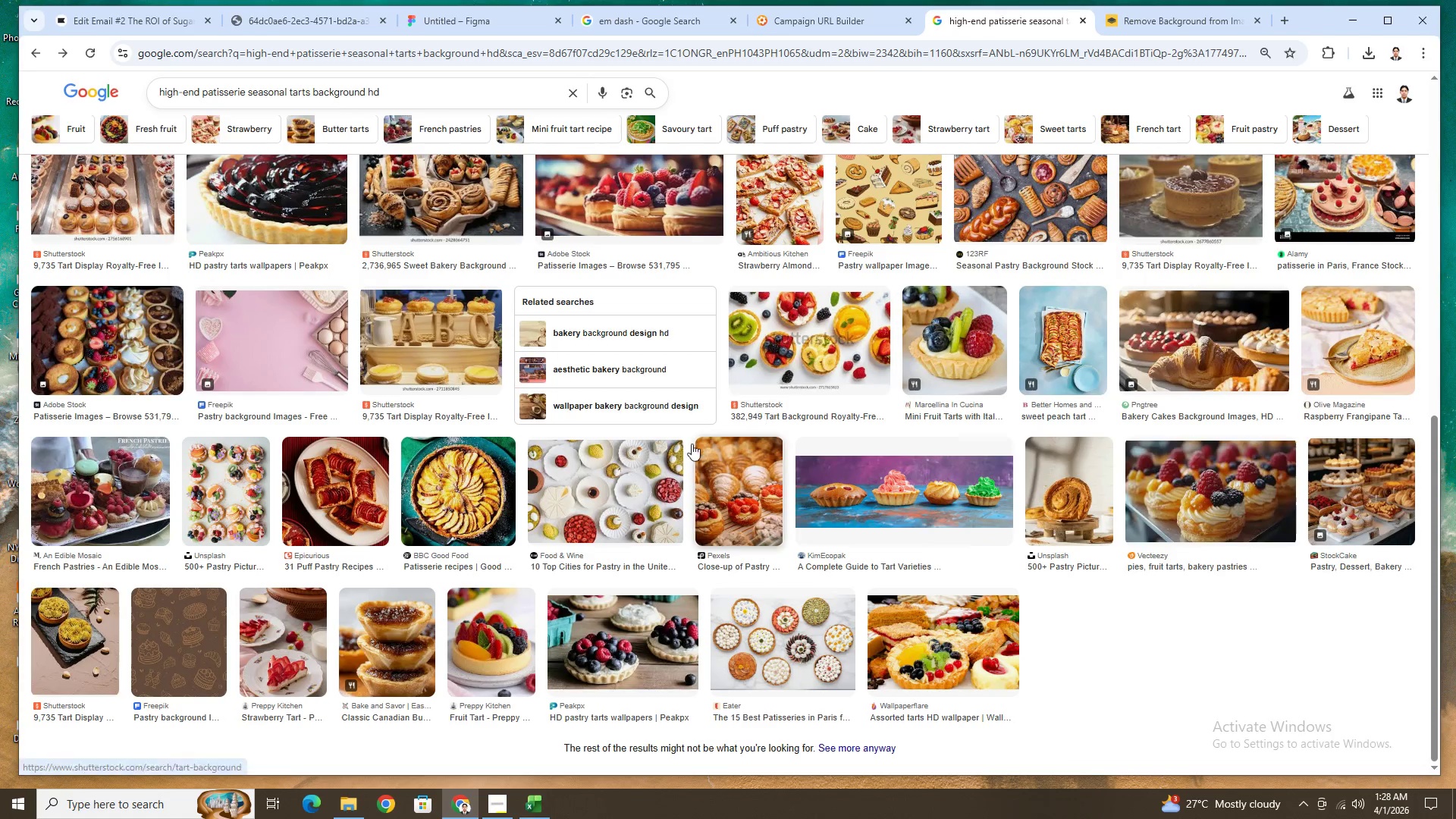 
scroll: coordinate [682, 494], scroll_direction: up, amount: 6.0
 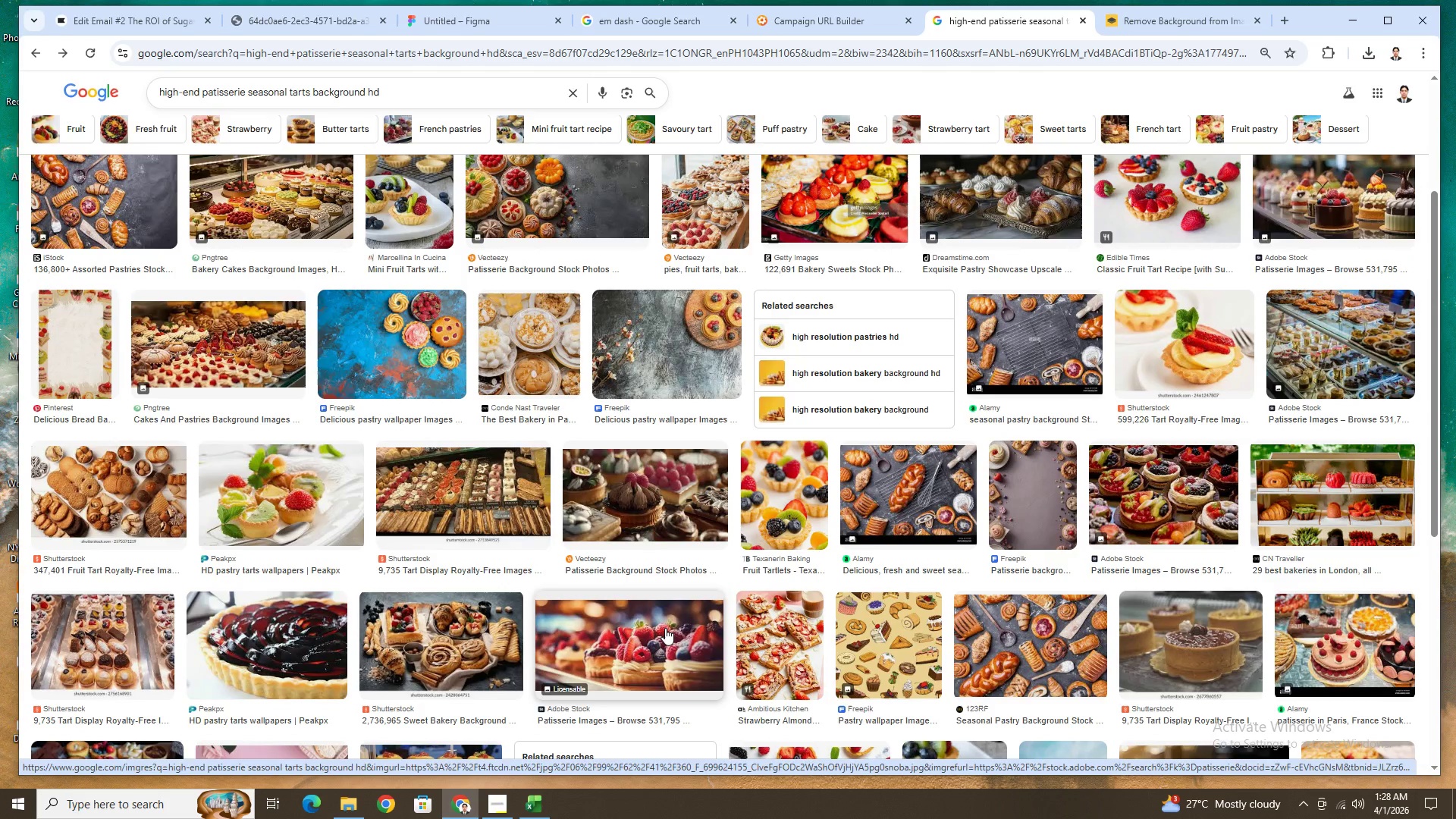 
left_click([665, 628])
 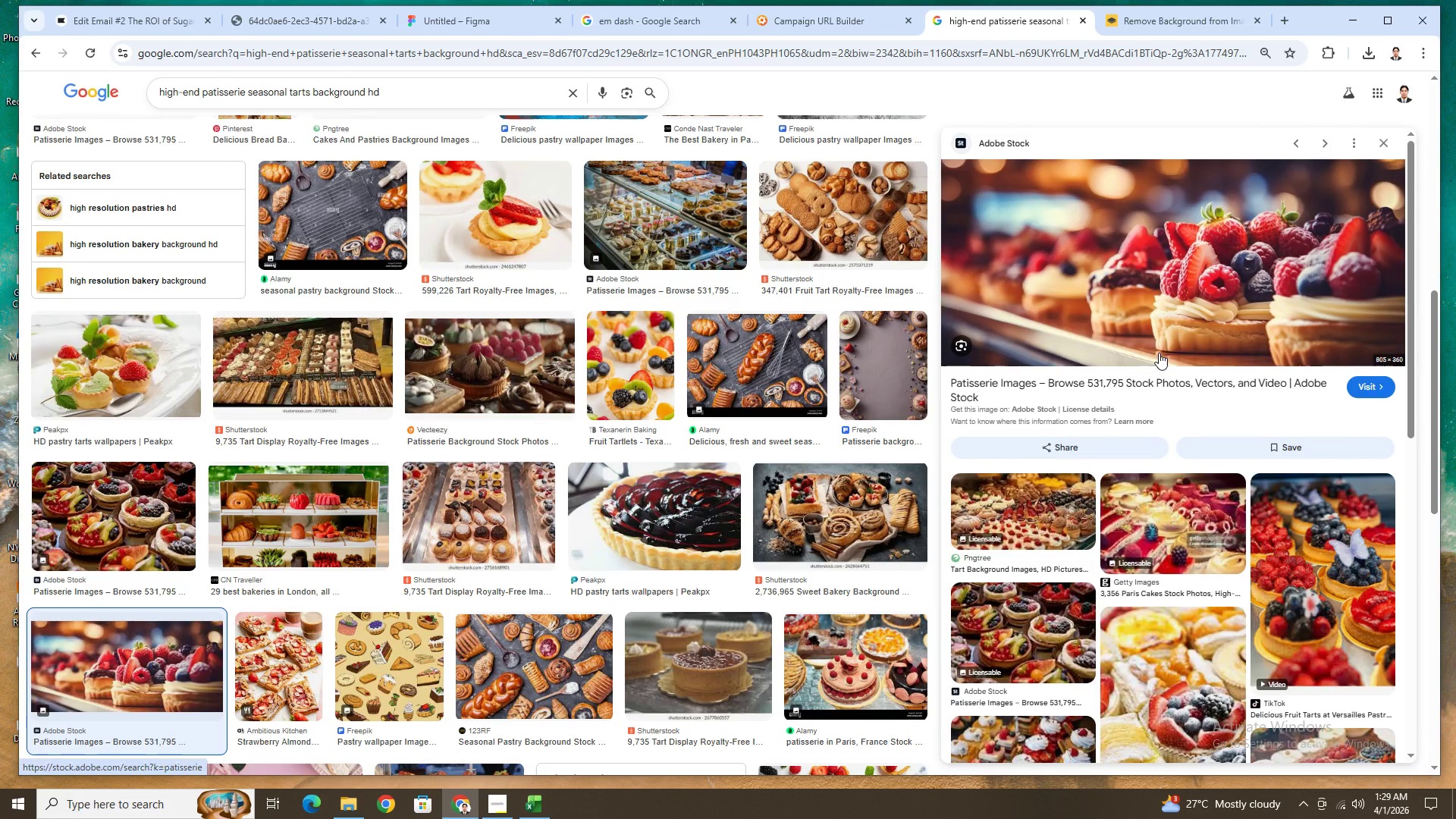 
right_click([1200, 272])
 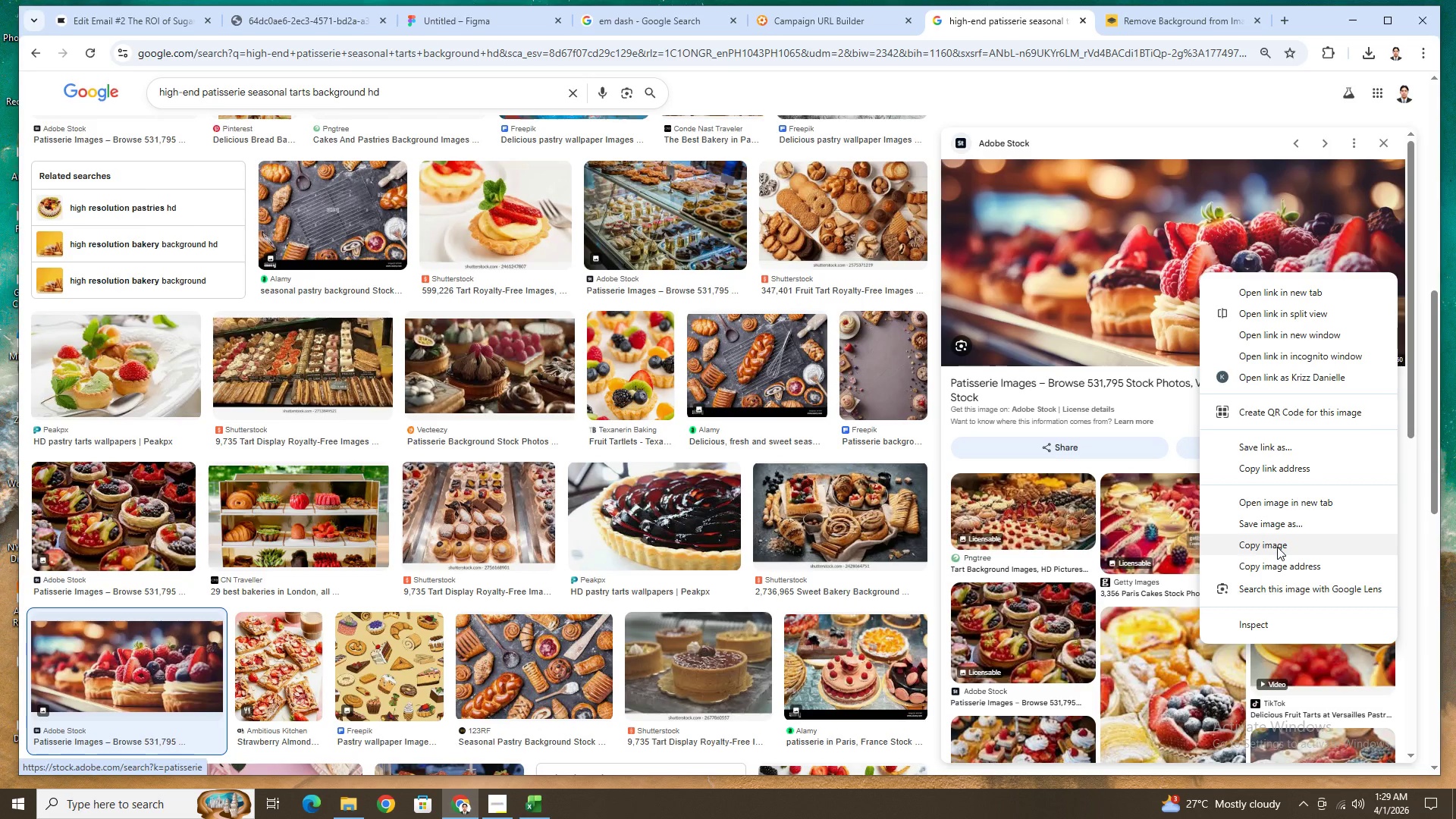 
left_click([1277, 547])
 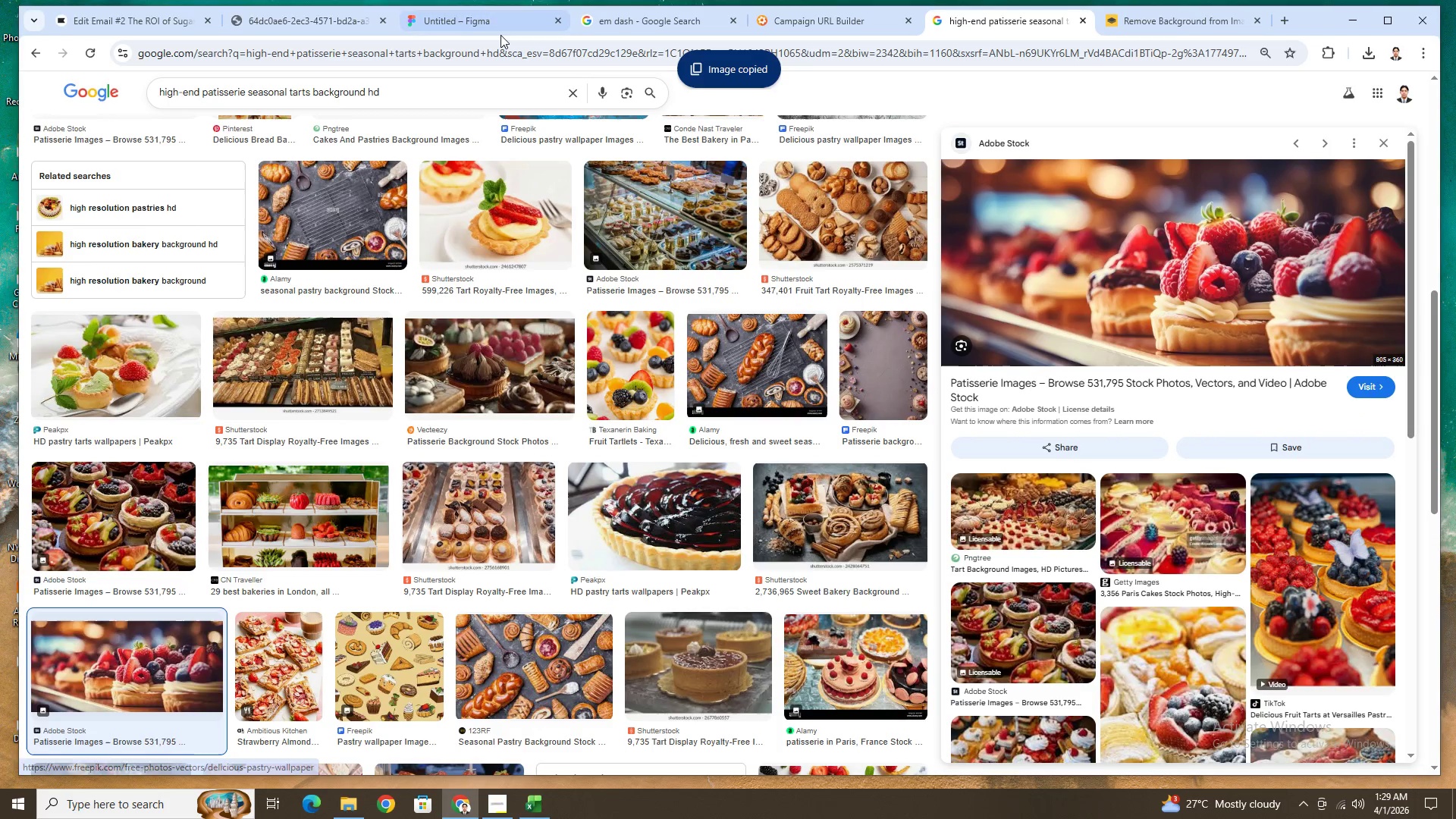 
left_click([500, 26])
 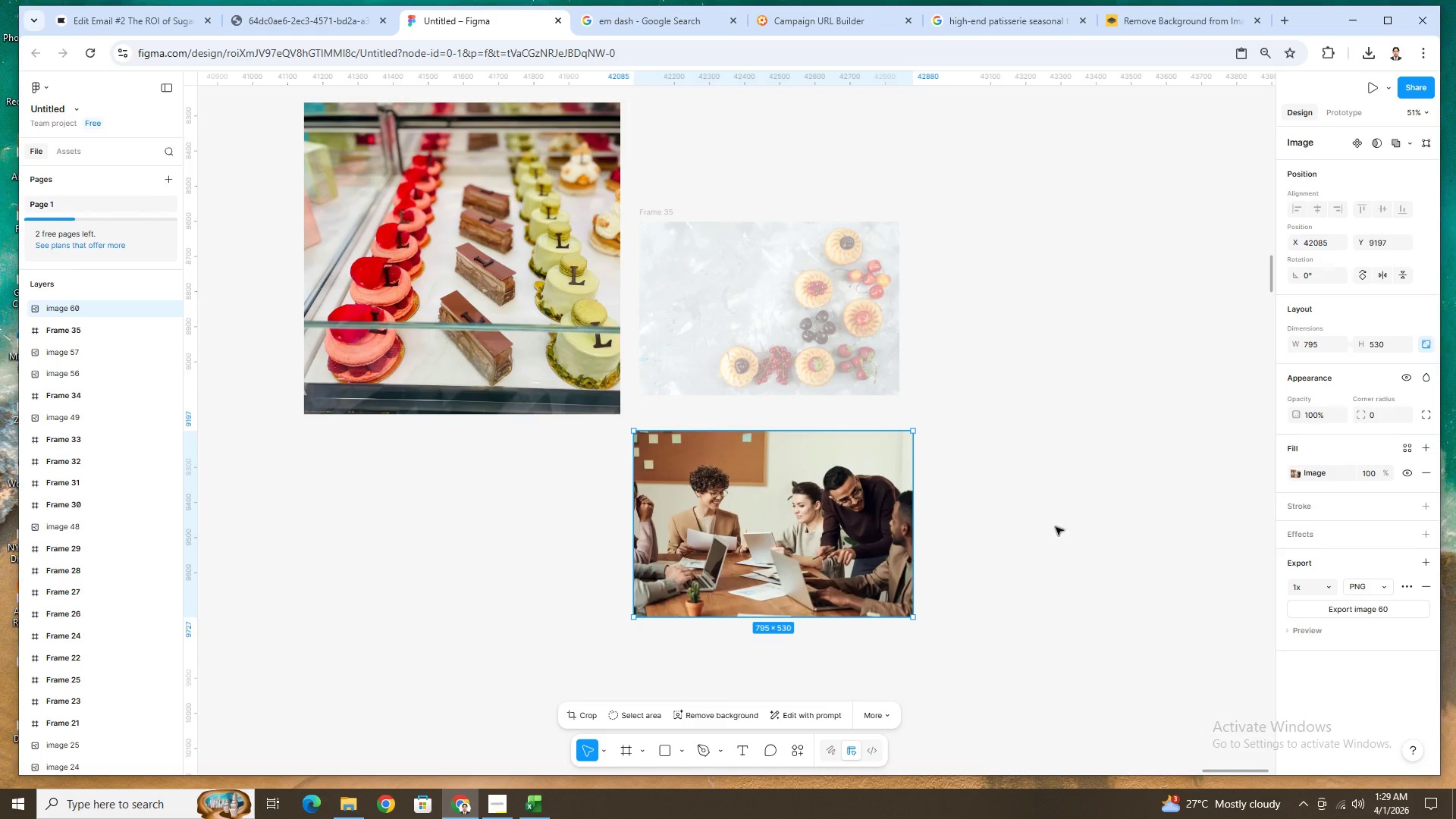 
key(Control+V)
 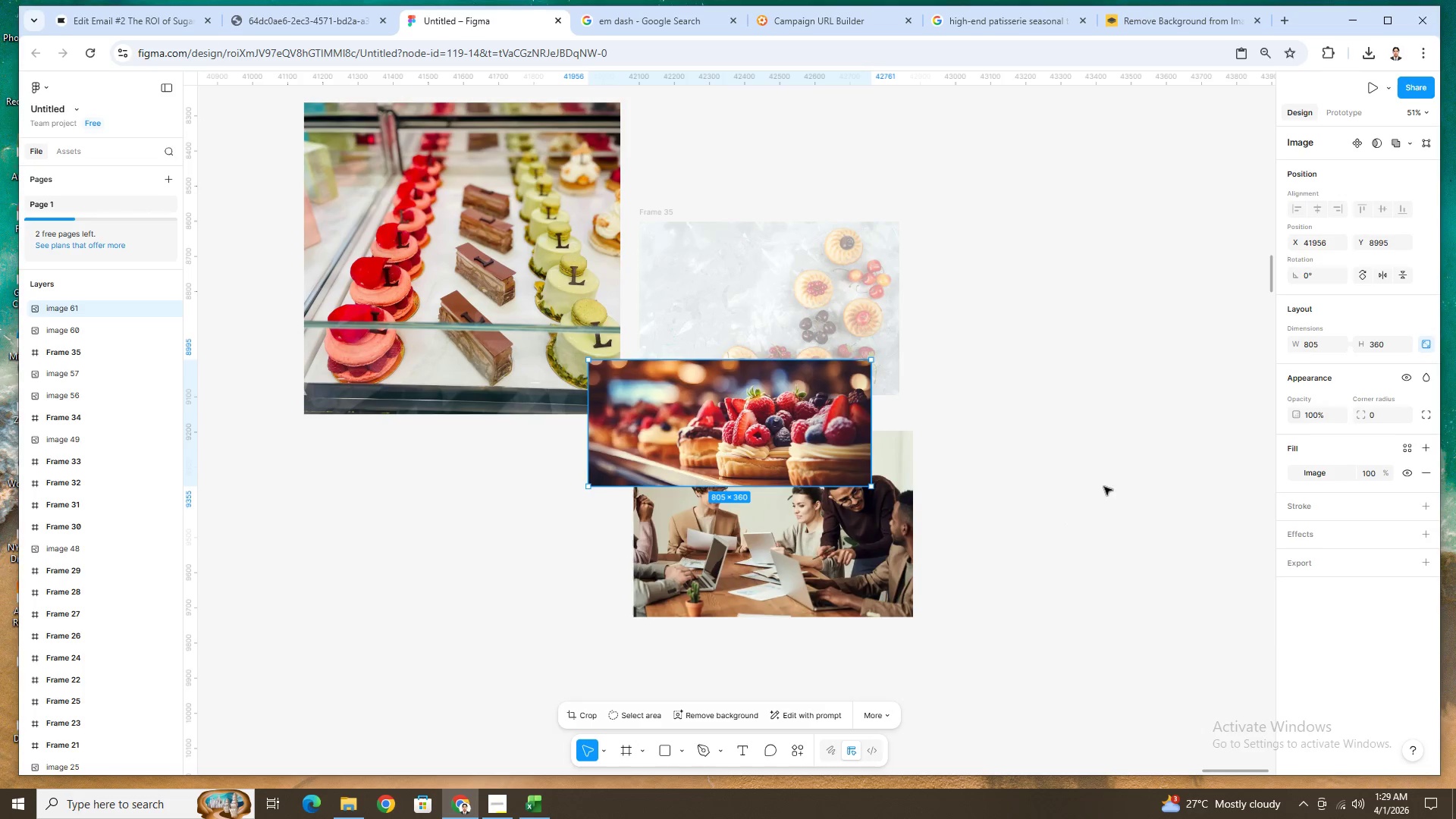 
hold_key(key=ControlLeft, duration=0.95)
scroll: coordinate [1056, 477], scroll_direction: down, amount: 5.0
 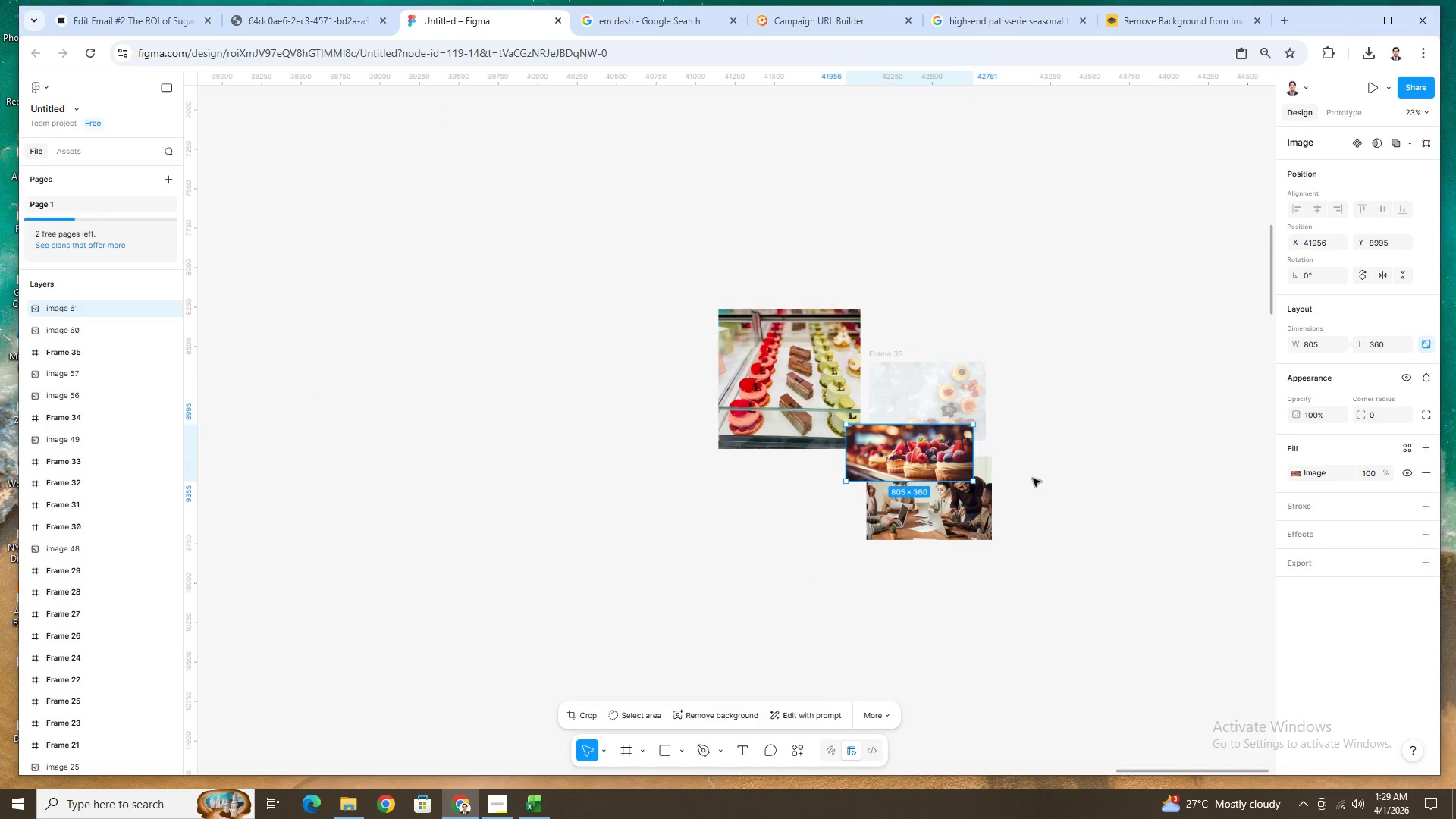 
scroll: coordinate [1033, 479], scroll_direction: up, amount: 2.0
 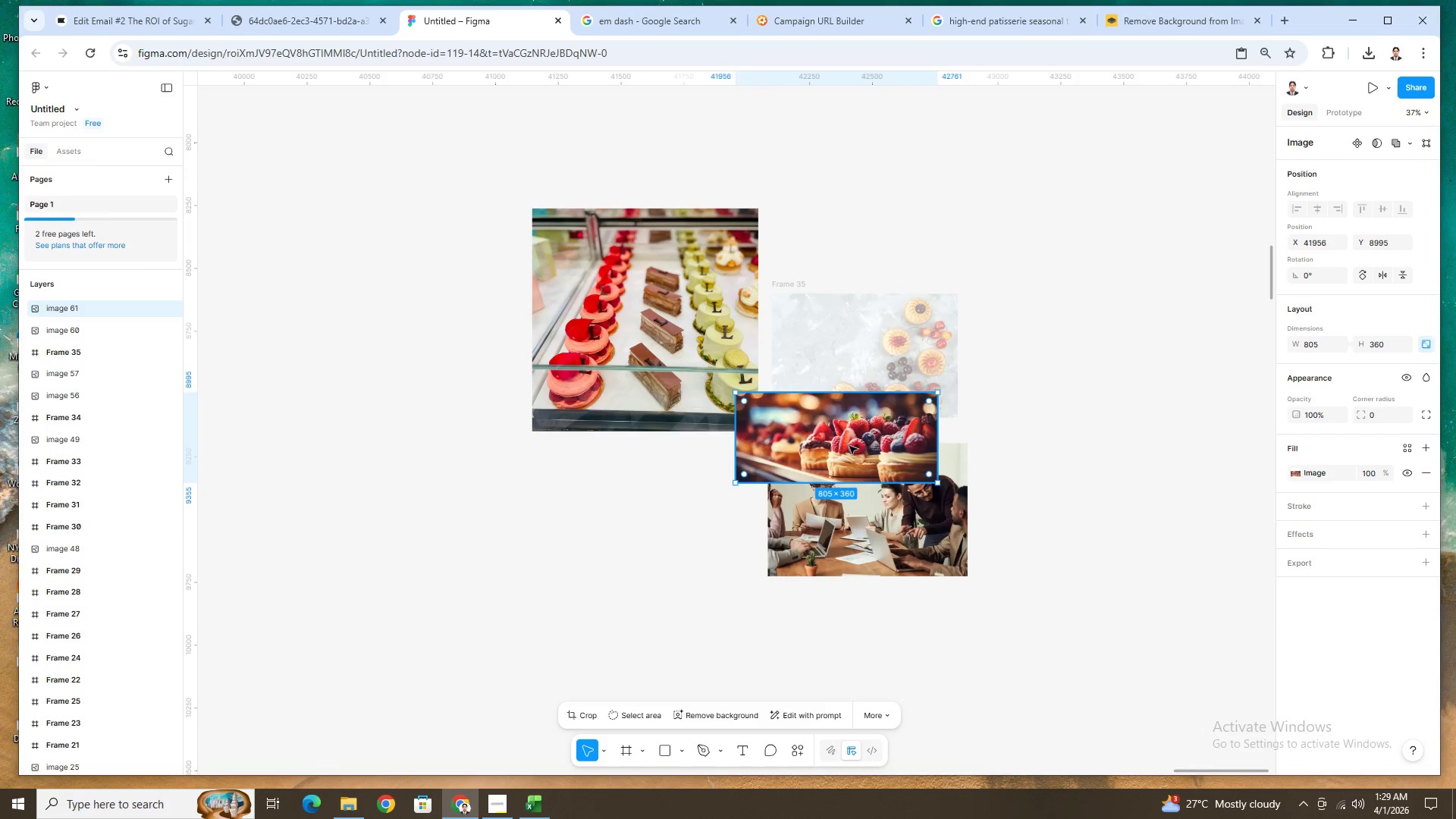 
left_click_drag(start_coordinate=[849, 446], to_coordinate=[1160, 401])
 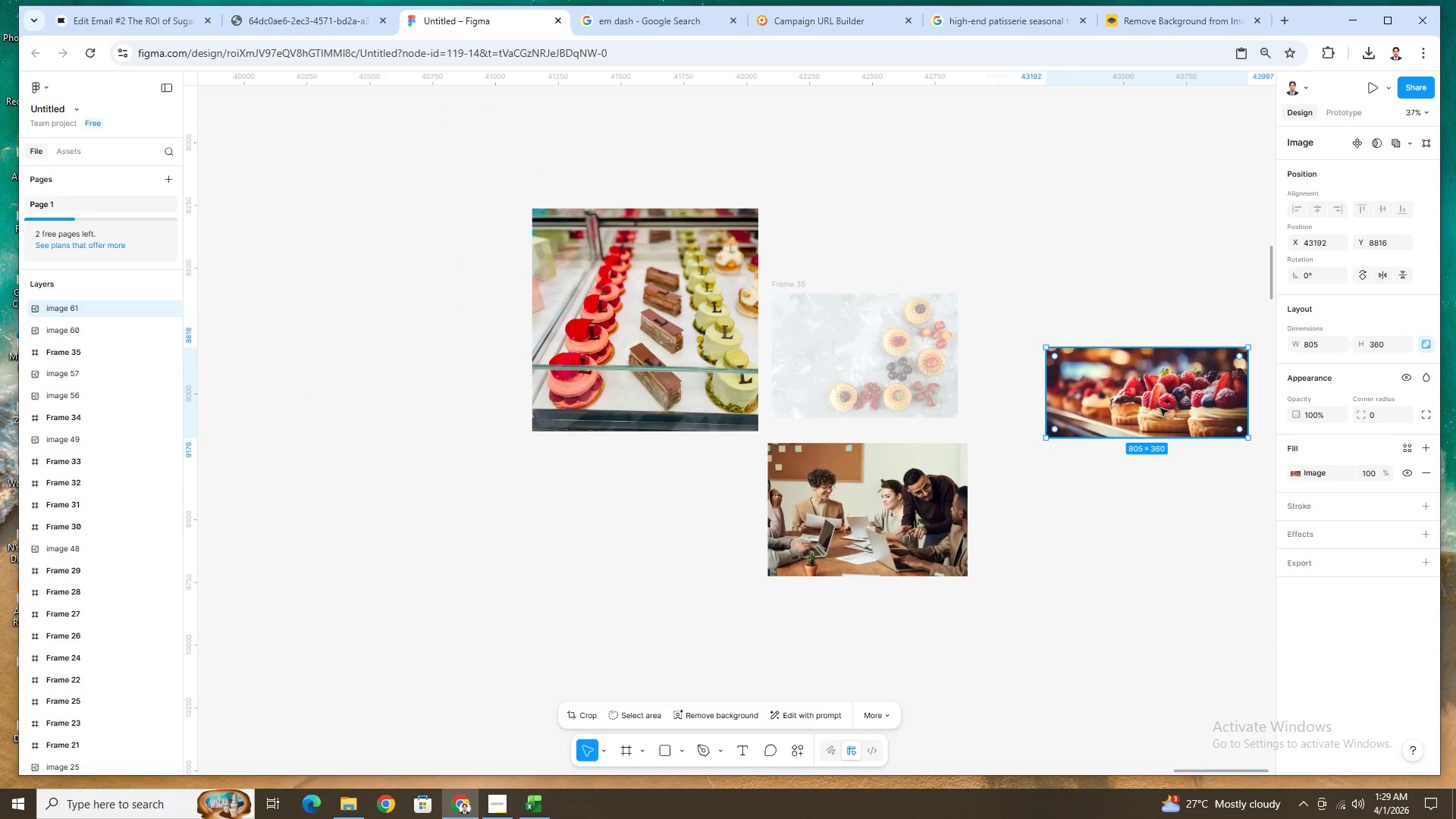 
hold_key(key=ControlLeft, duration=1.25)
 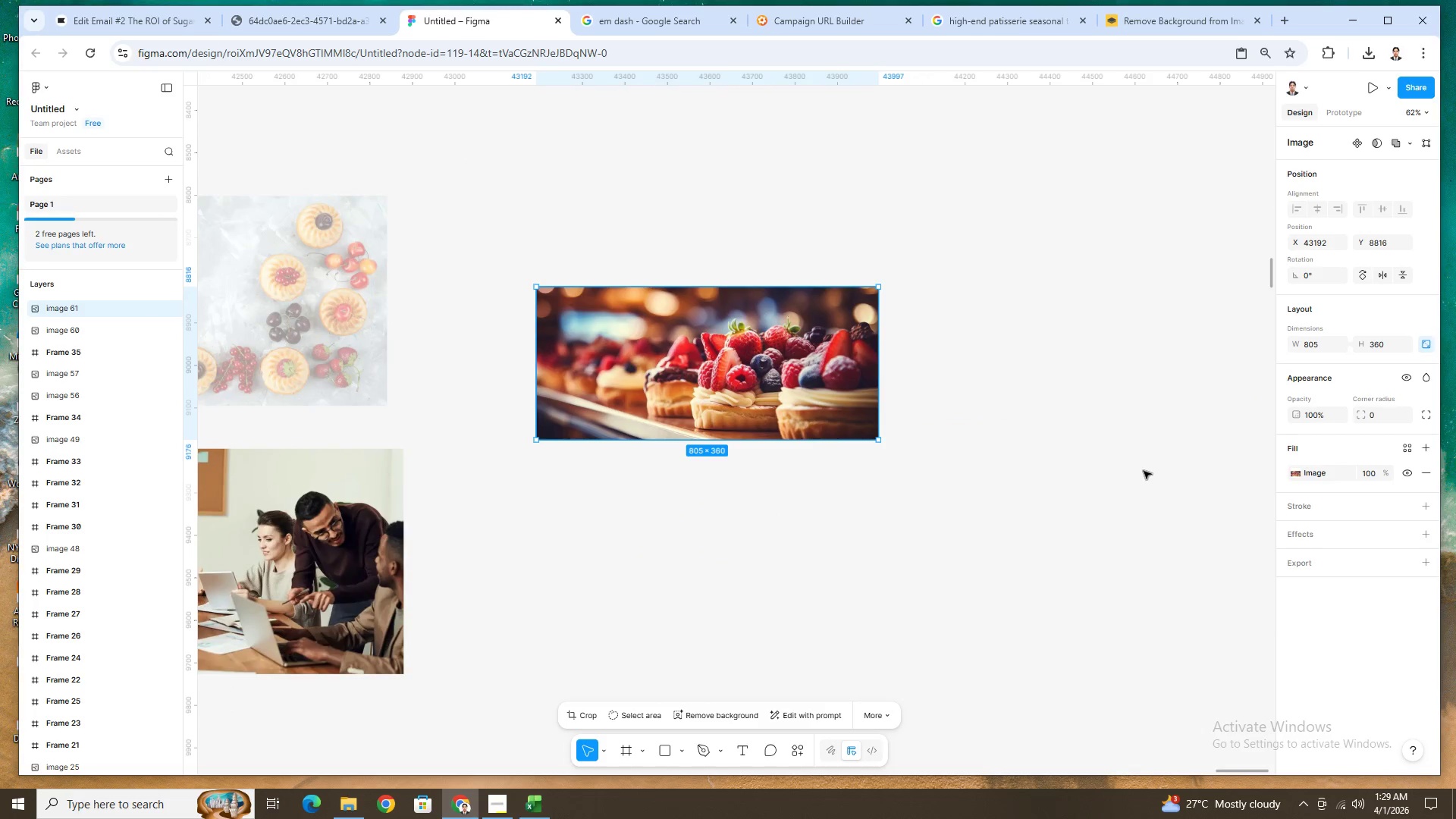 
hold_key(key=ControlLeft, duration=28.12)
 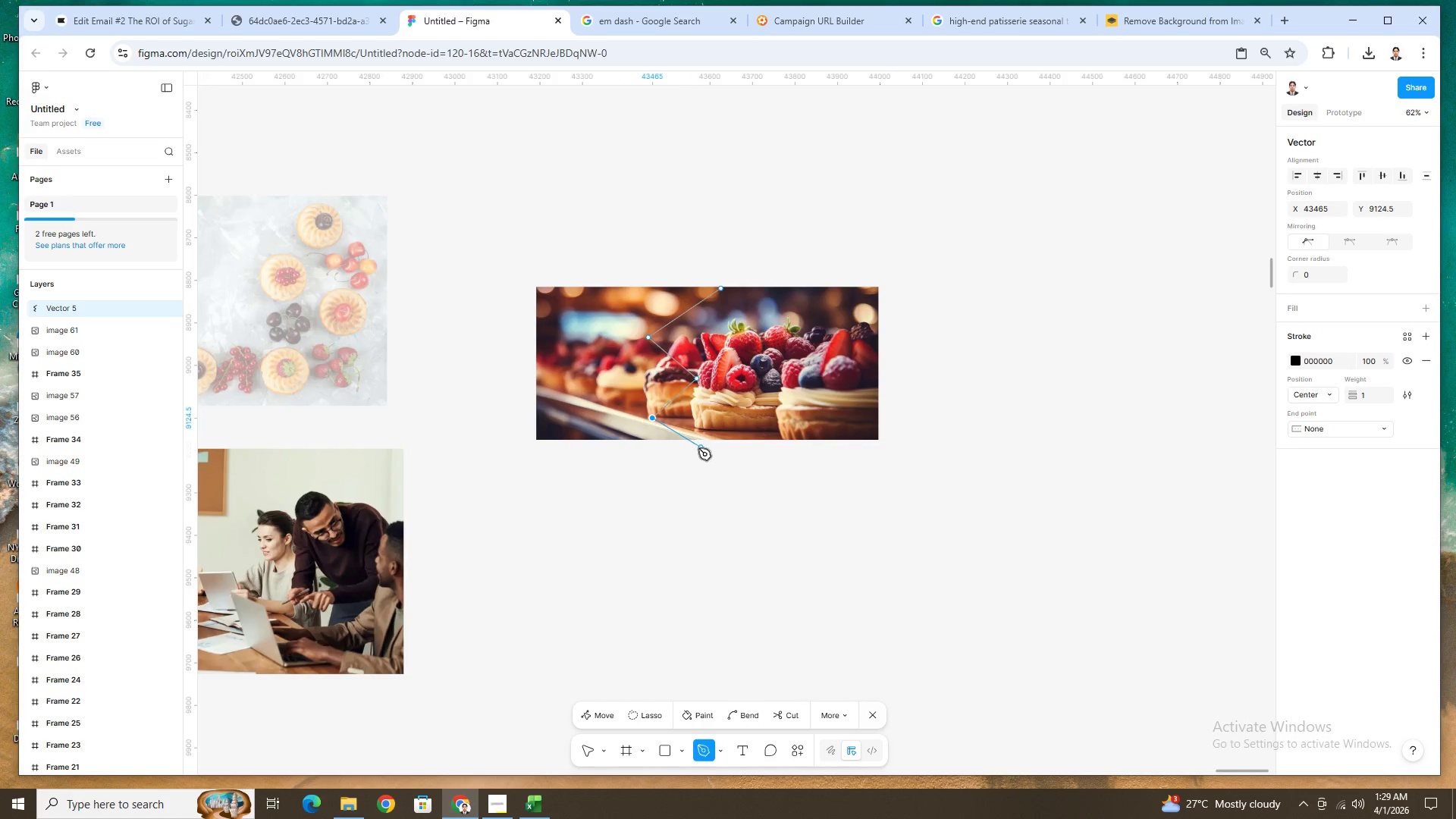 
scroll: coordinate [1163, 482], scroll_direction: up, amount: 3.0
 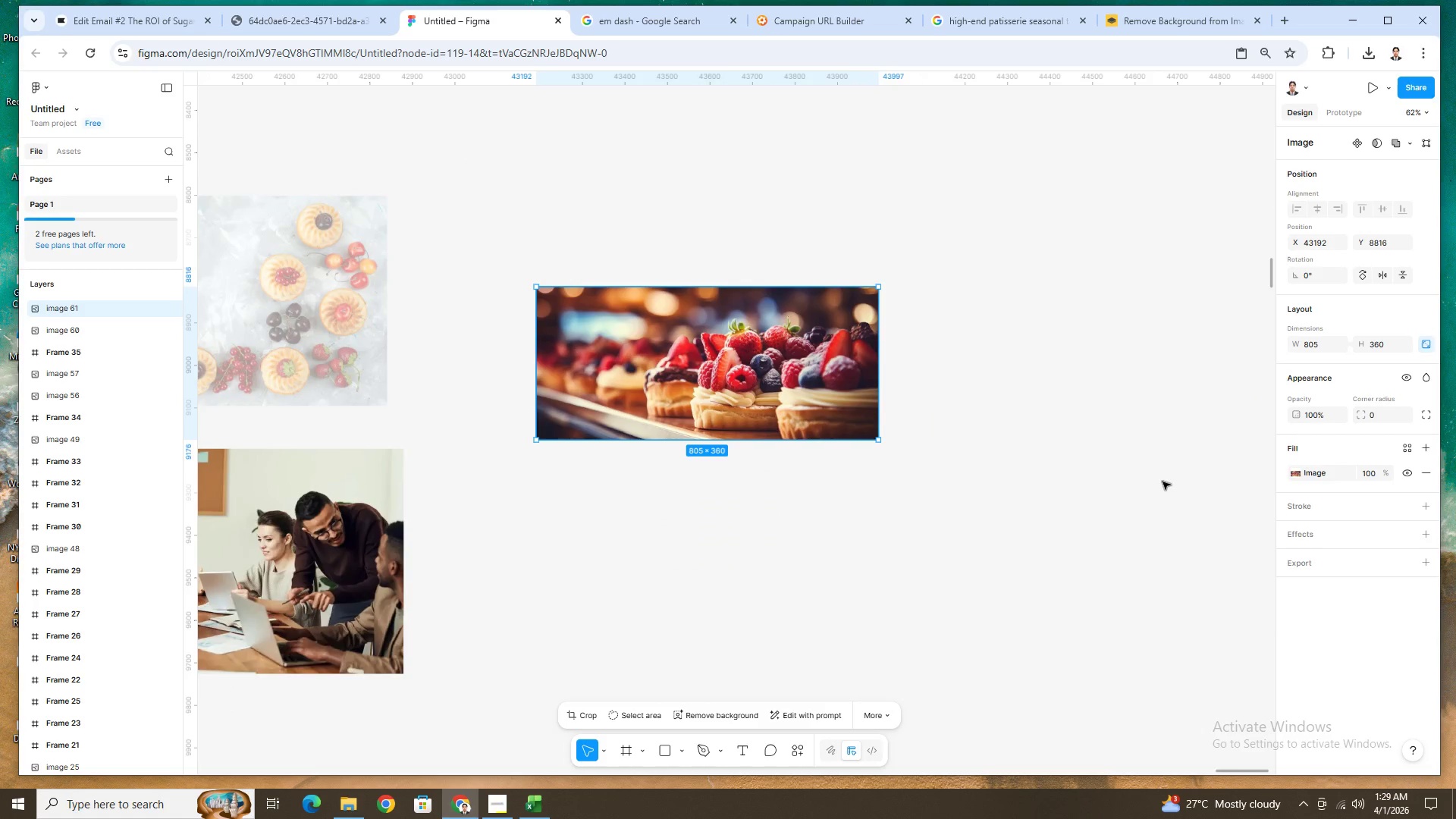 
left_click([718, 745])
 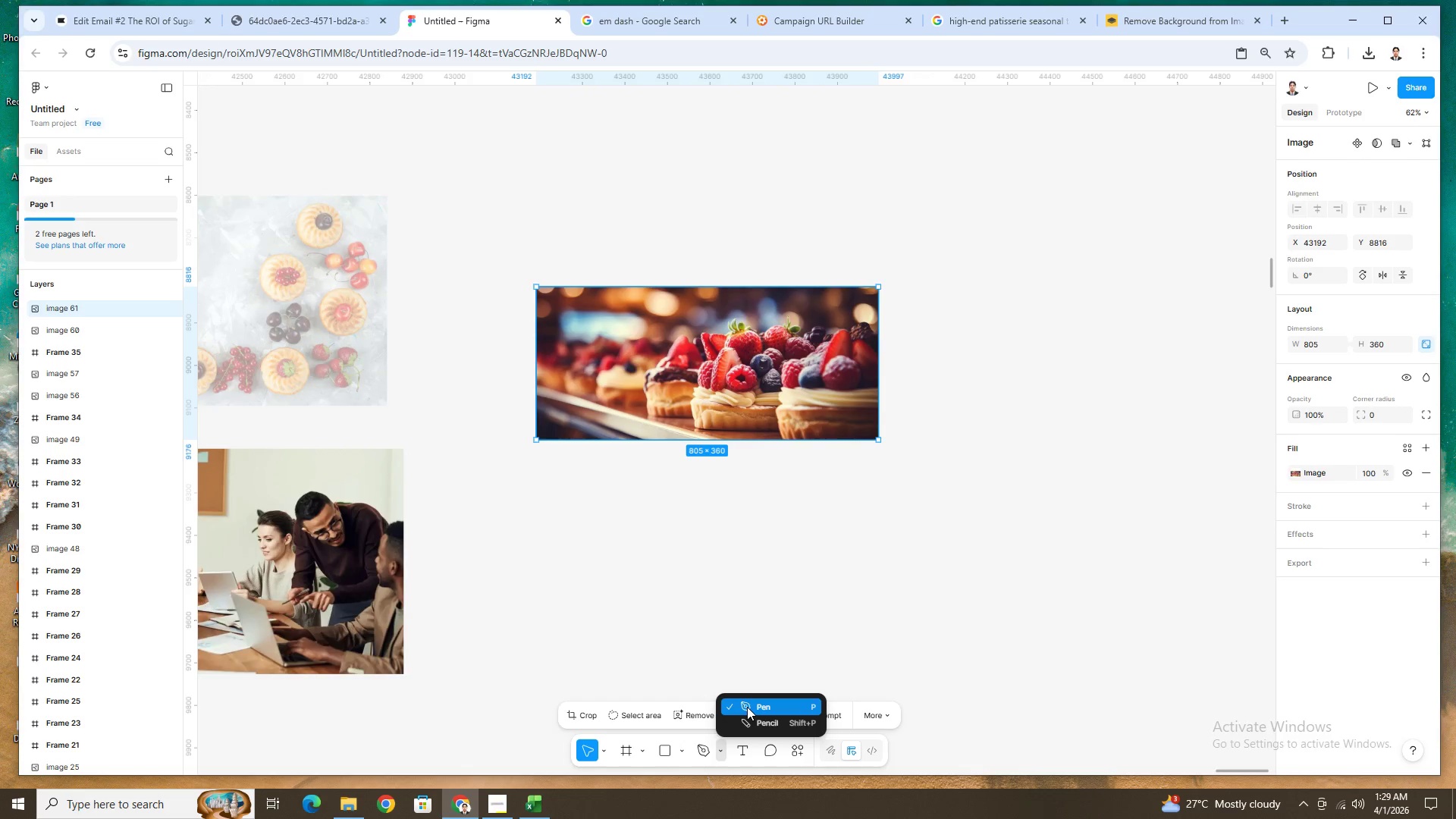 
left_click([747, 707])
 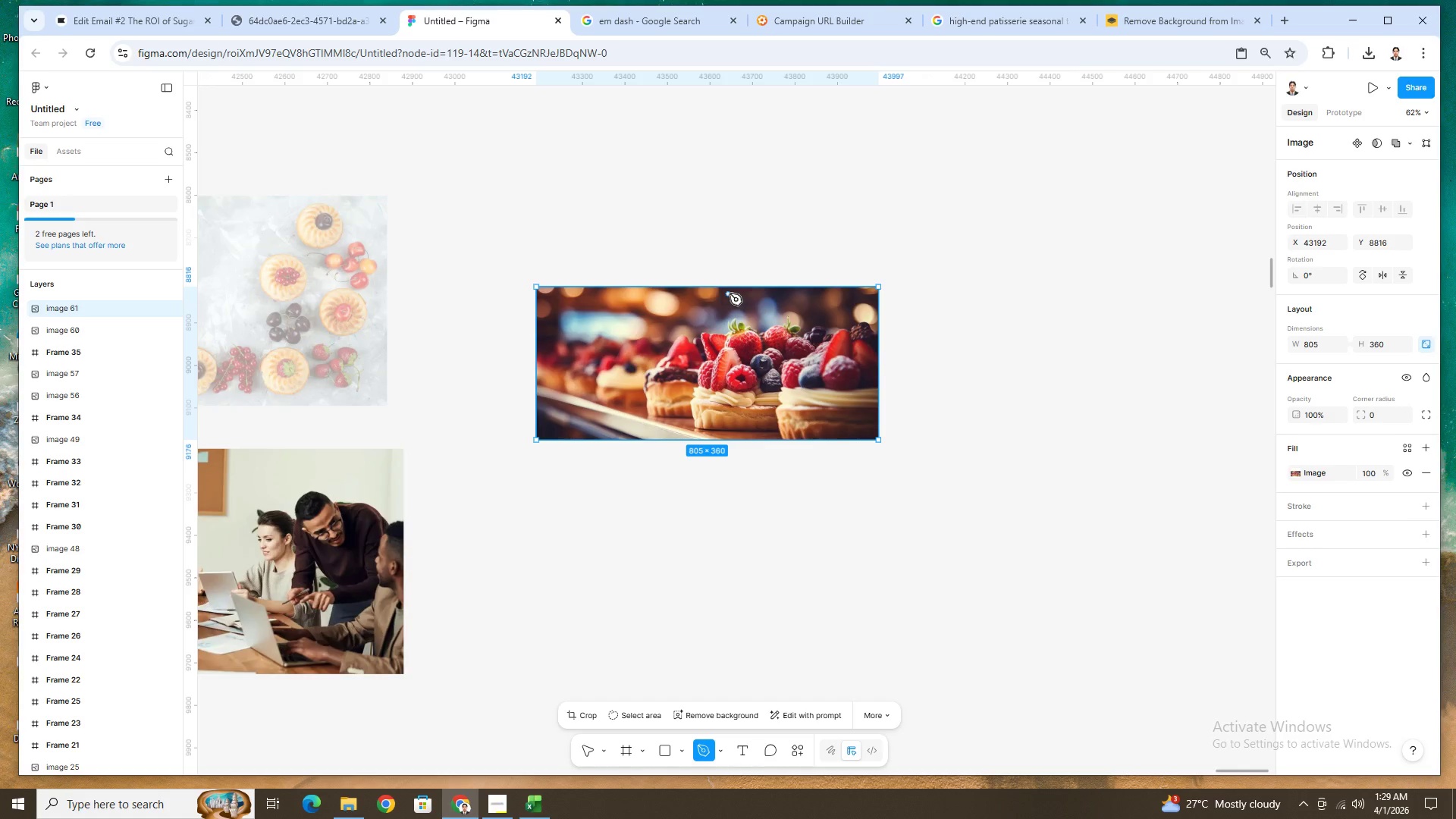 
left_click([720, 288])
 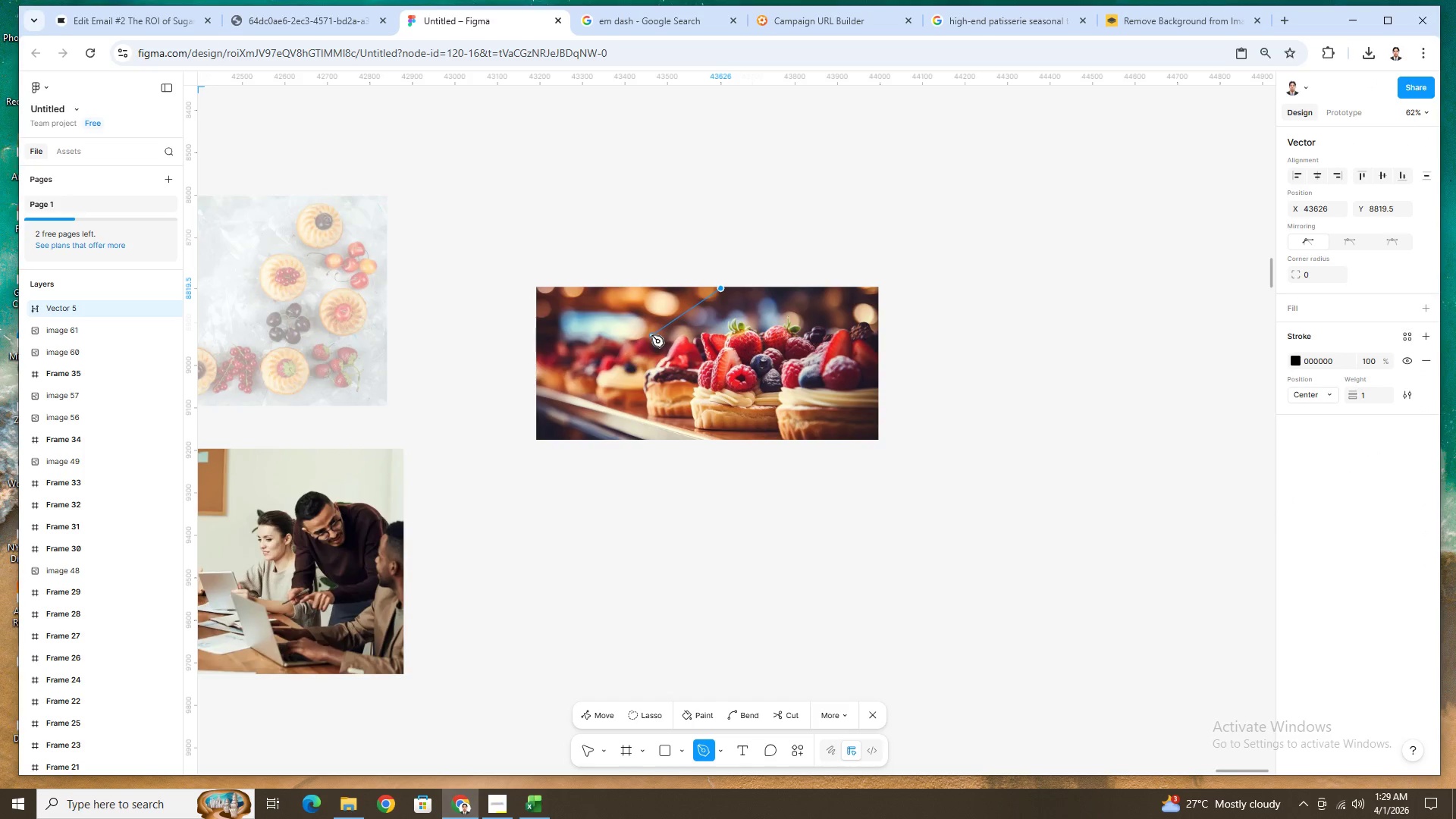 
left_click([648, 337])
 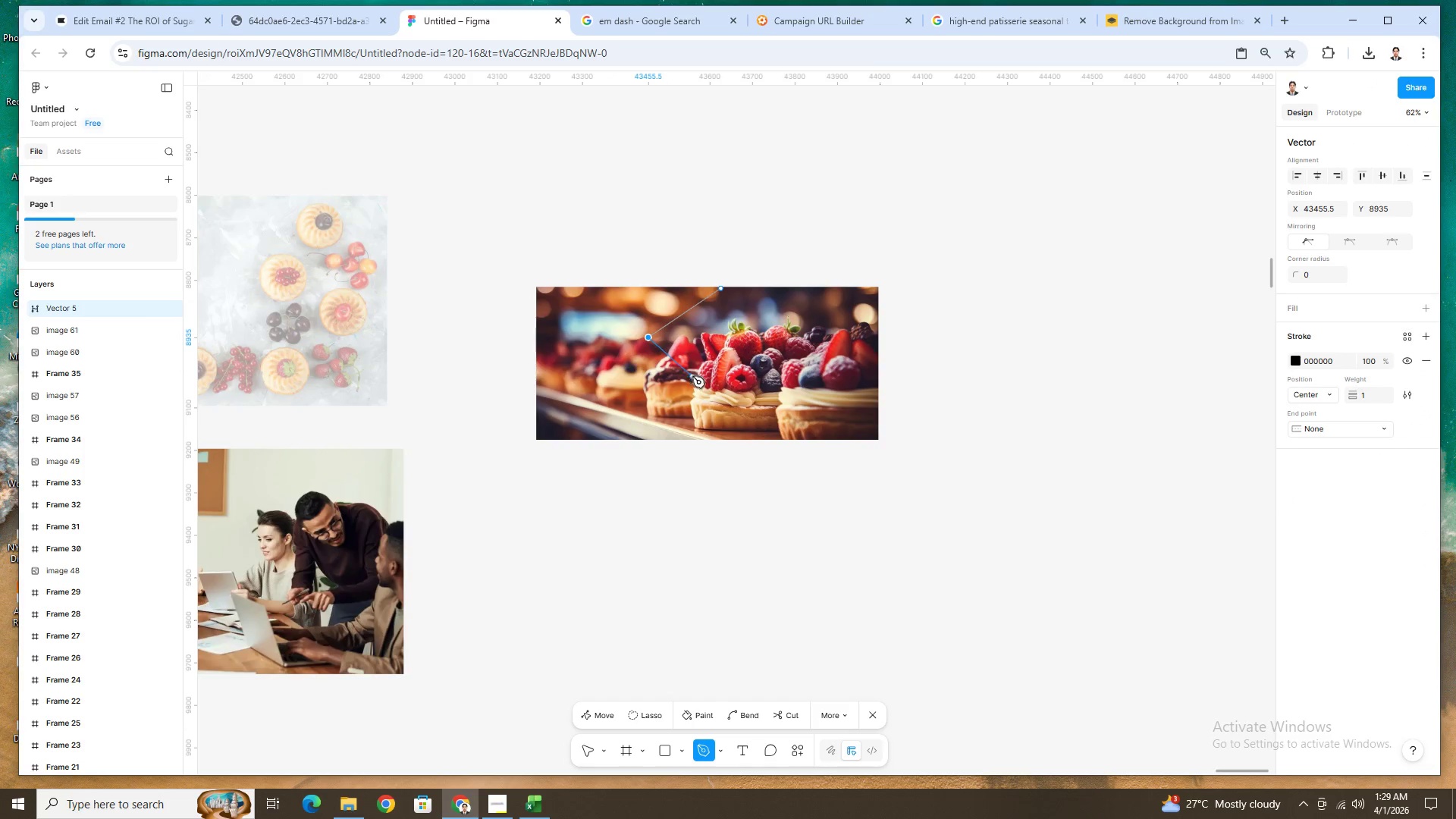 
left_click([697, 378])
 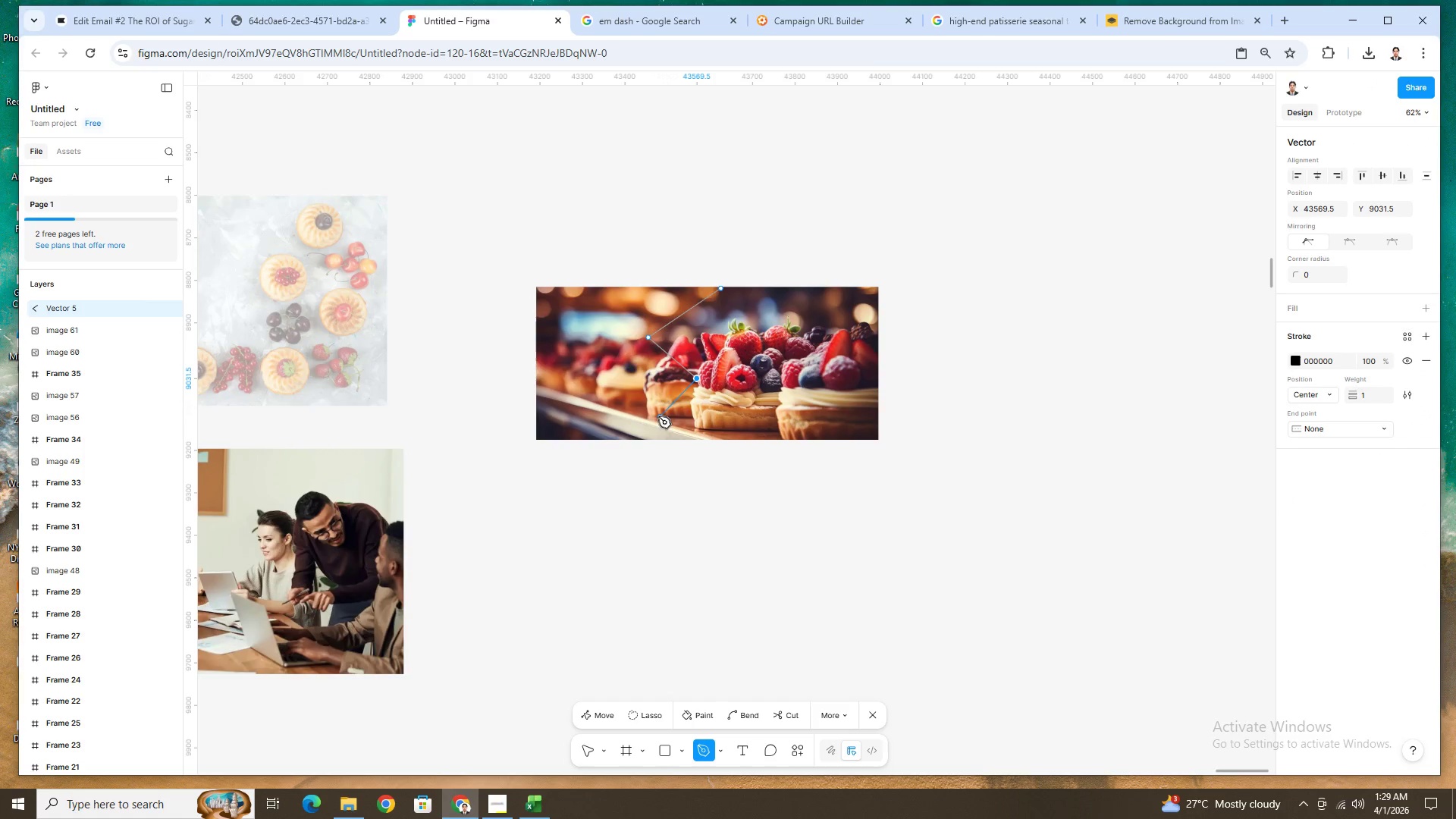 
left_click([652, 418])
 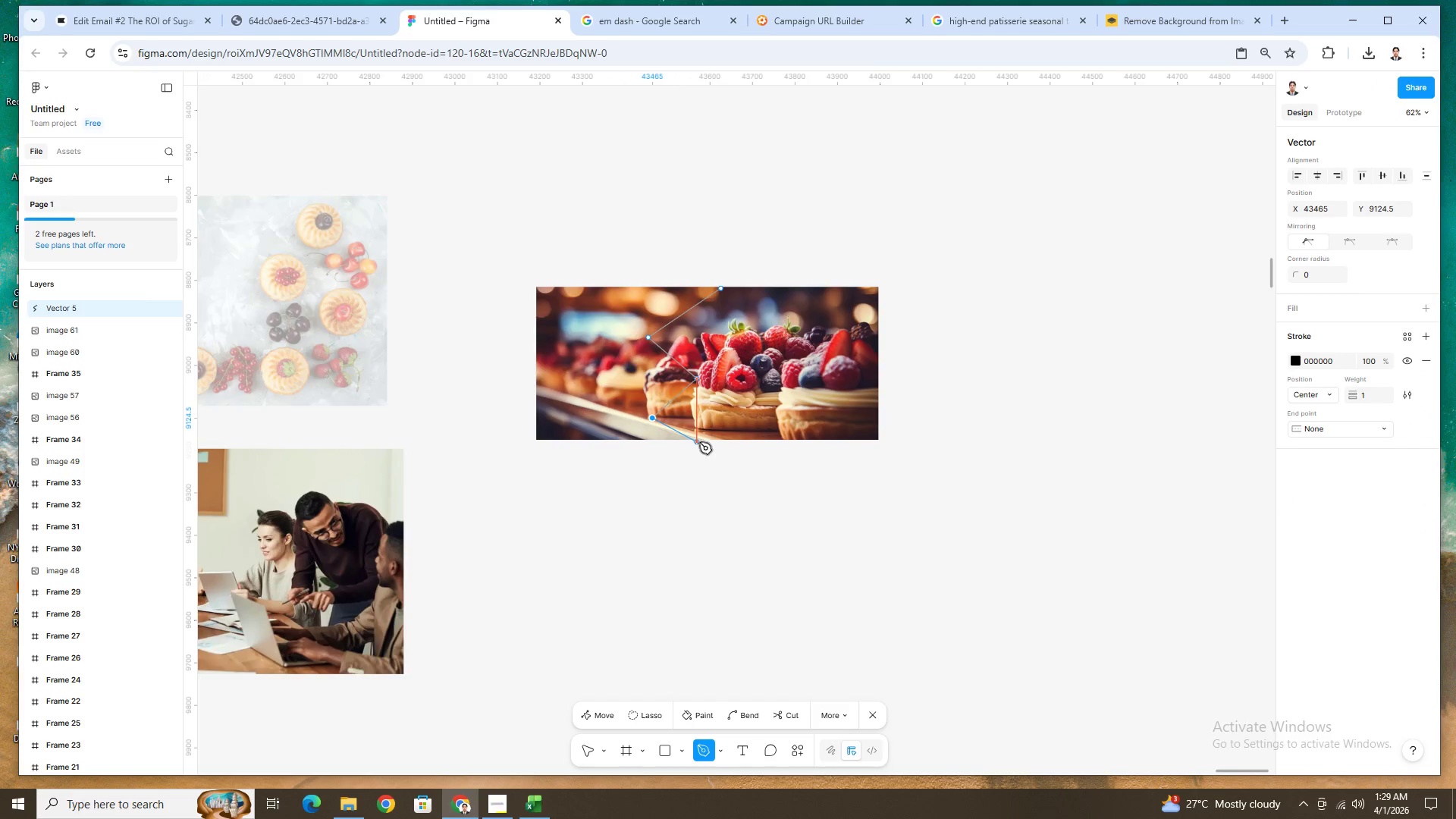 
left_click([699, 442])
 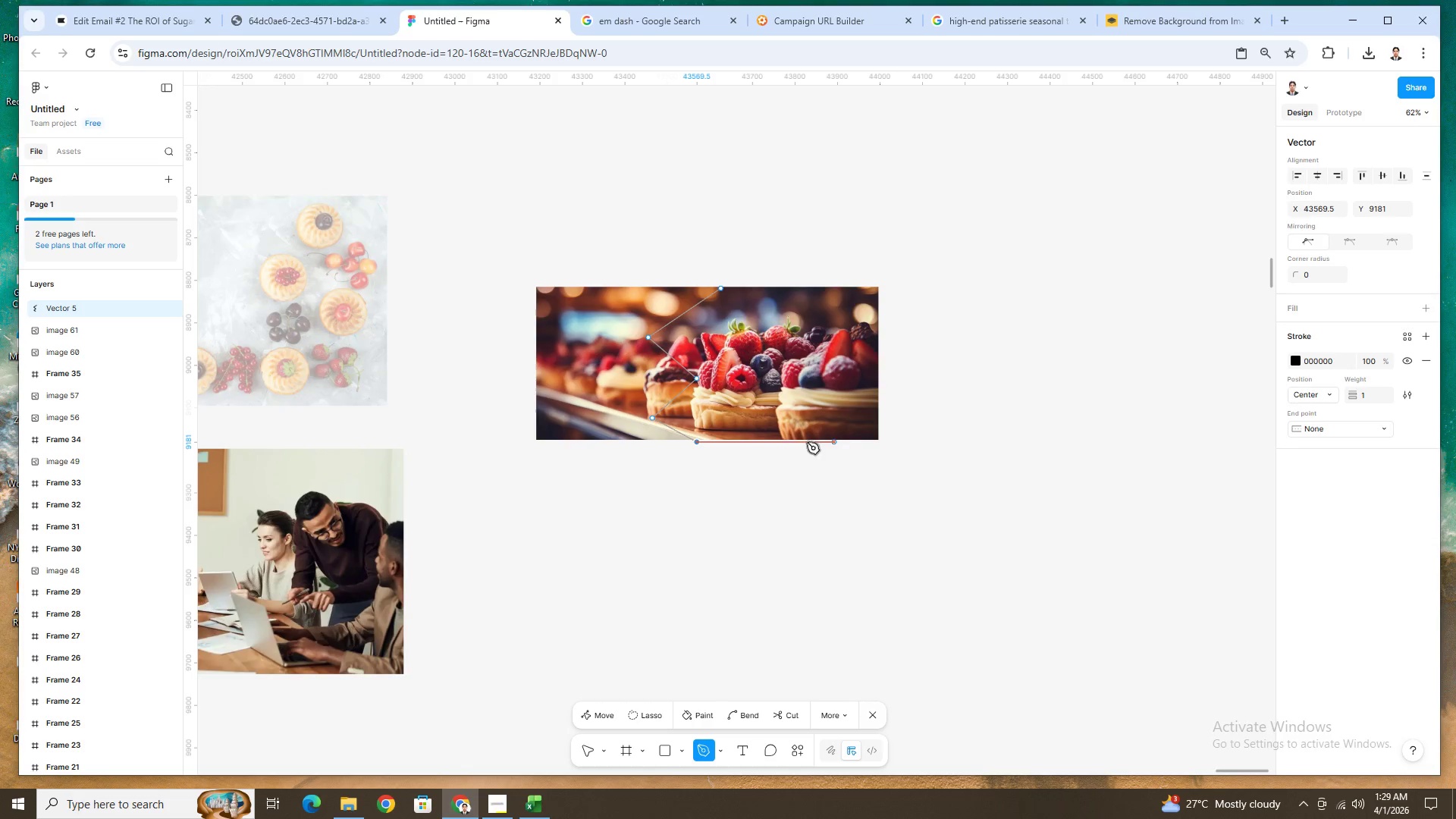 
key(Control+Z)
 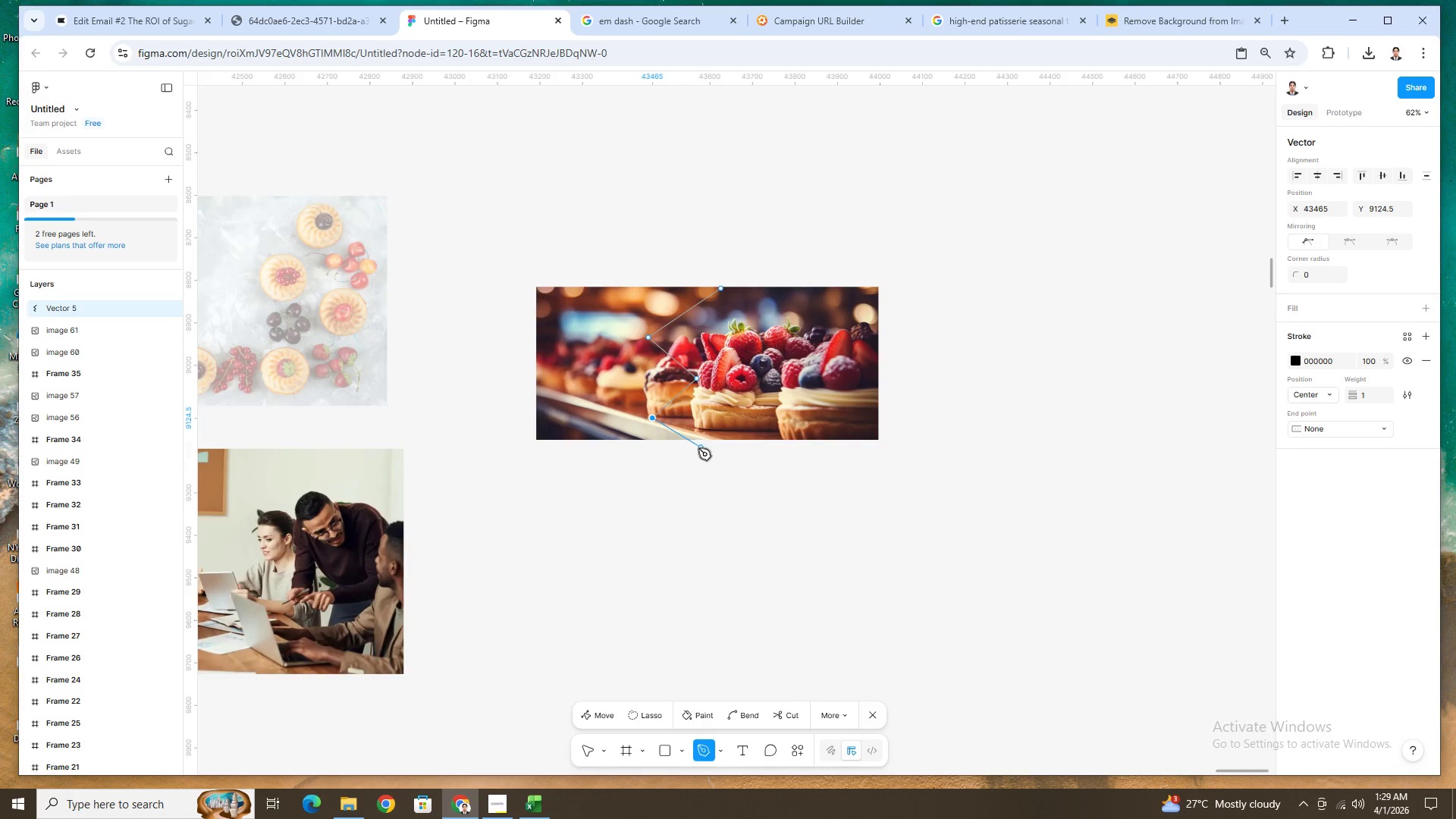 
hold_key(key=ControlLeft, duration=0.52)
scroll: coordinate [696, 447], scroll_direction: up, amount: 5.0
 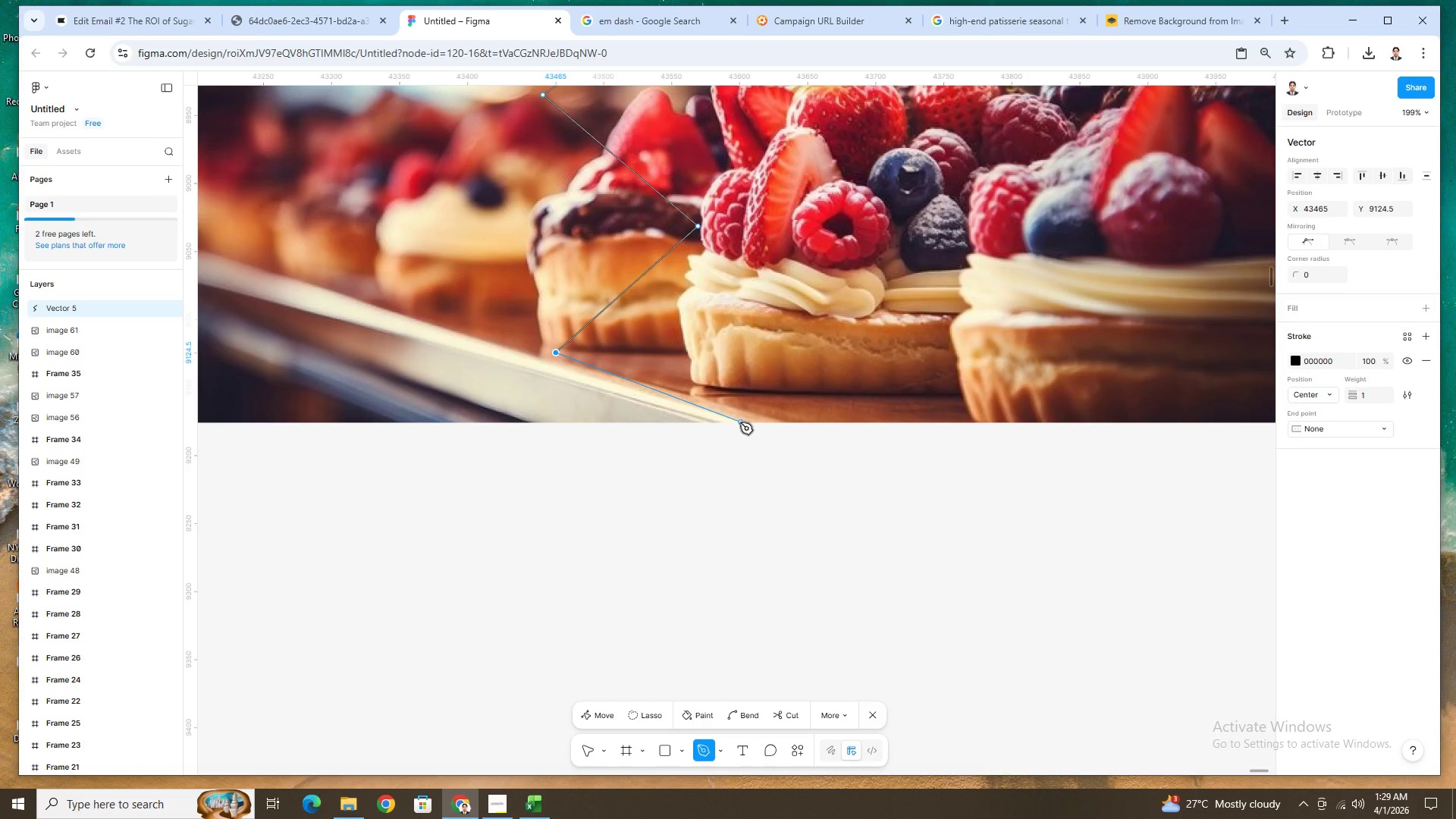 
left_click([740, 422])
 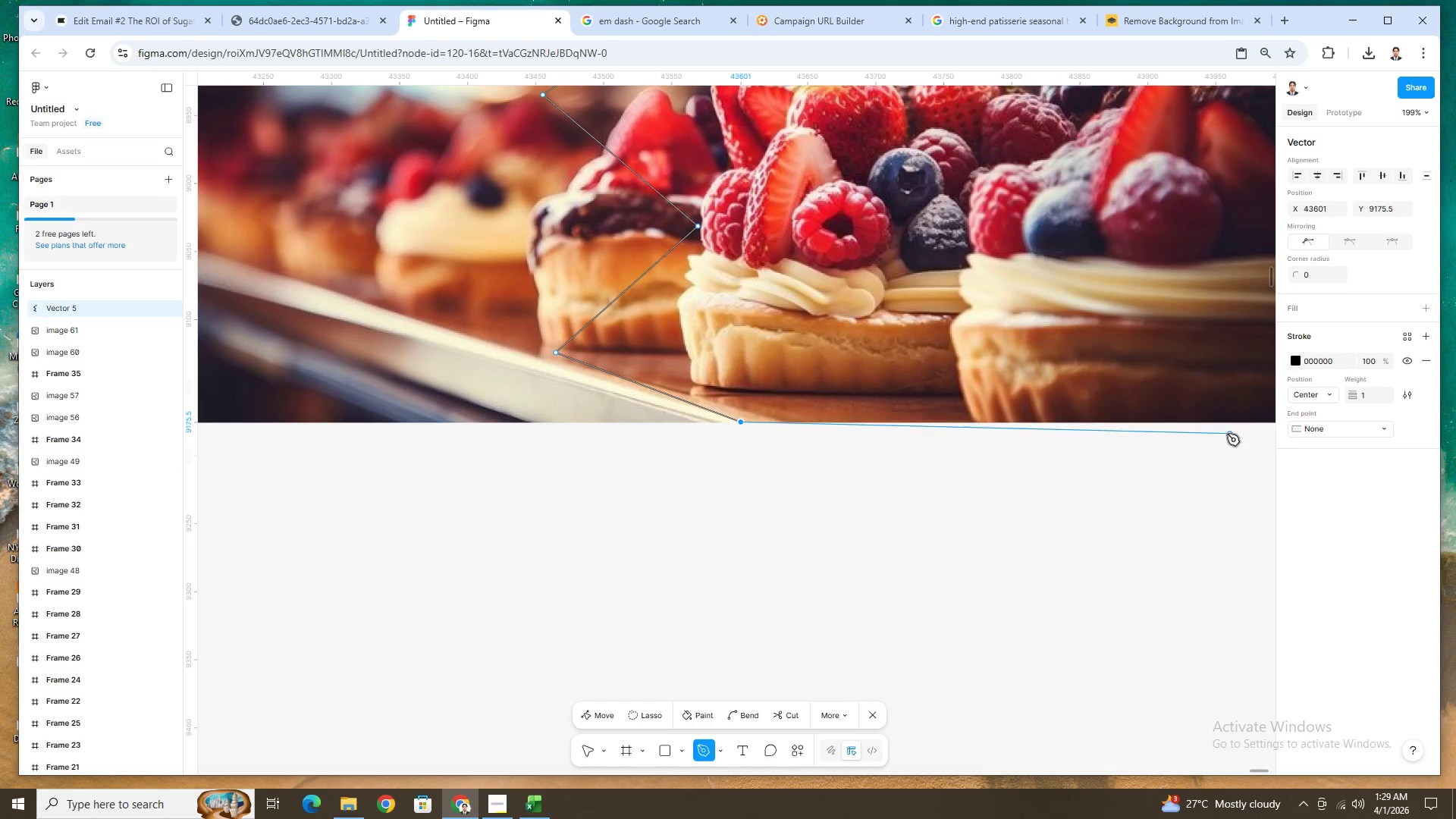 
hold_key(key=ControlLeft, duration=1.09)
scroll: coordinate [1264, 432], scroll_direction: up, amount: 1.0
 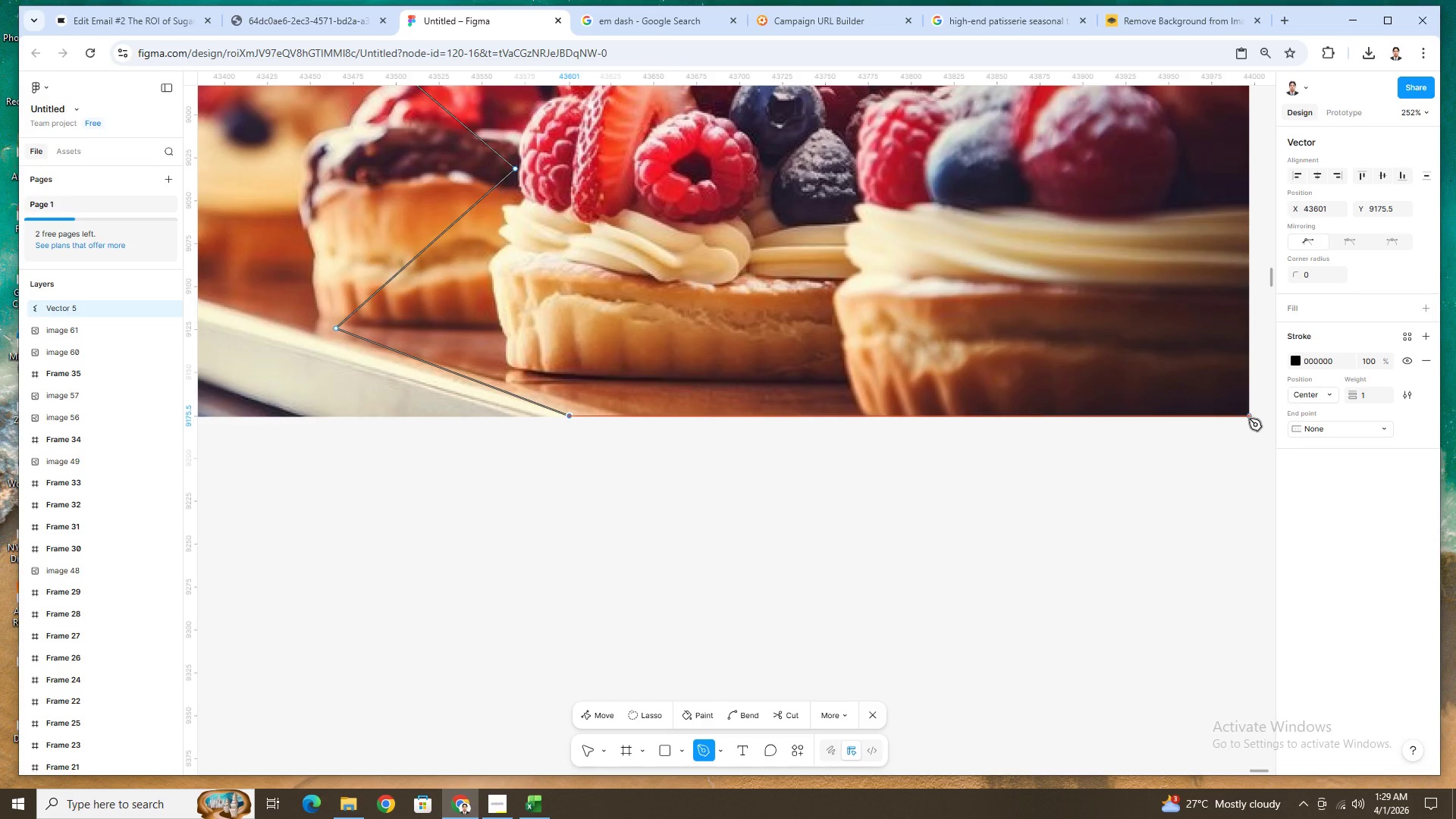 
left_click([1249, 419])
 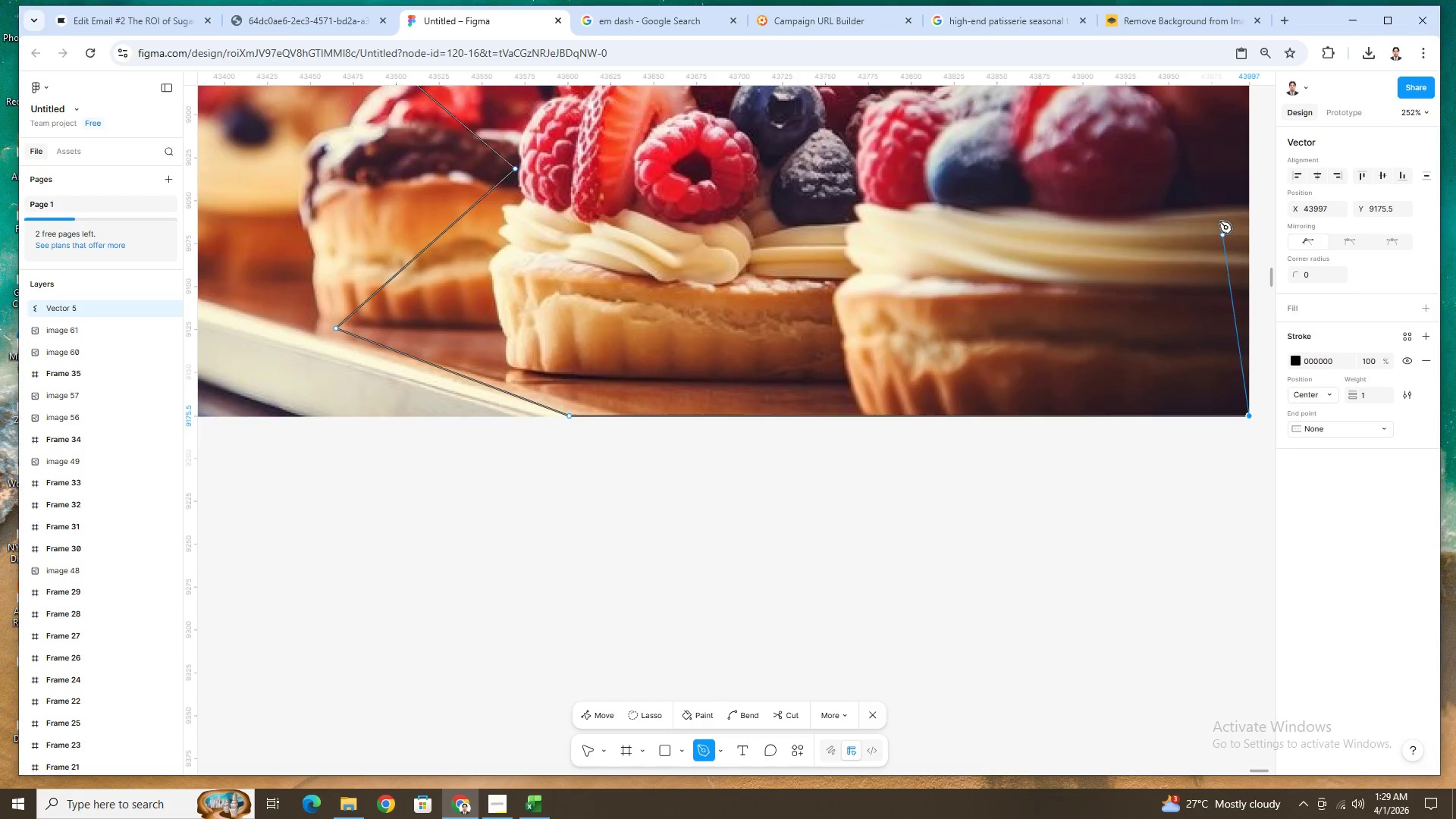 
scroll: coordinate [1223, 204], scroll_direction: up, amount: 5.0
 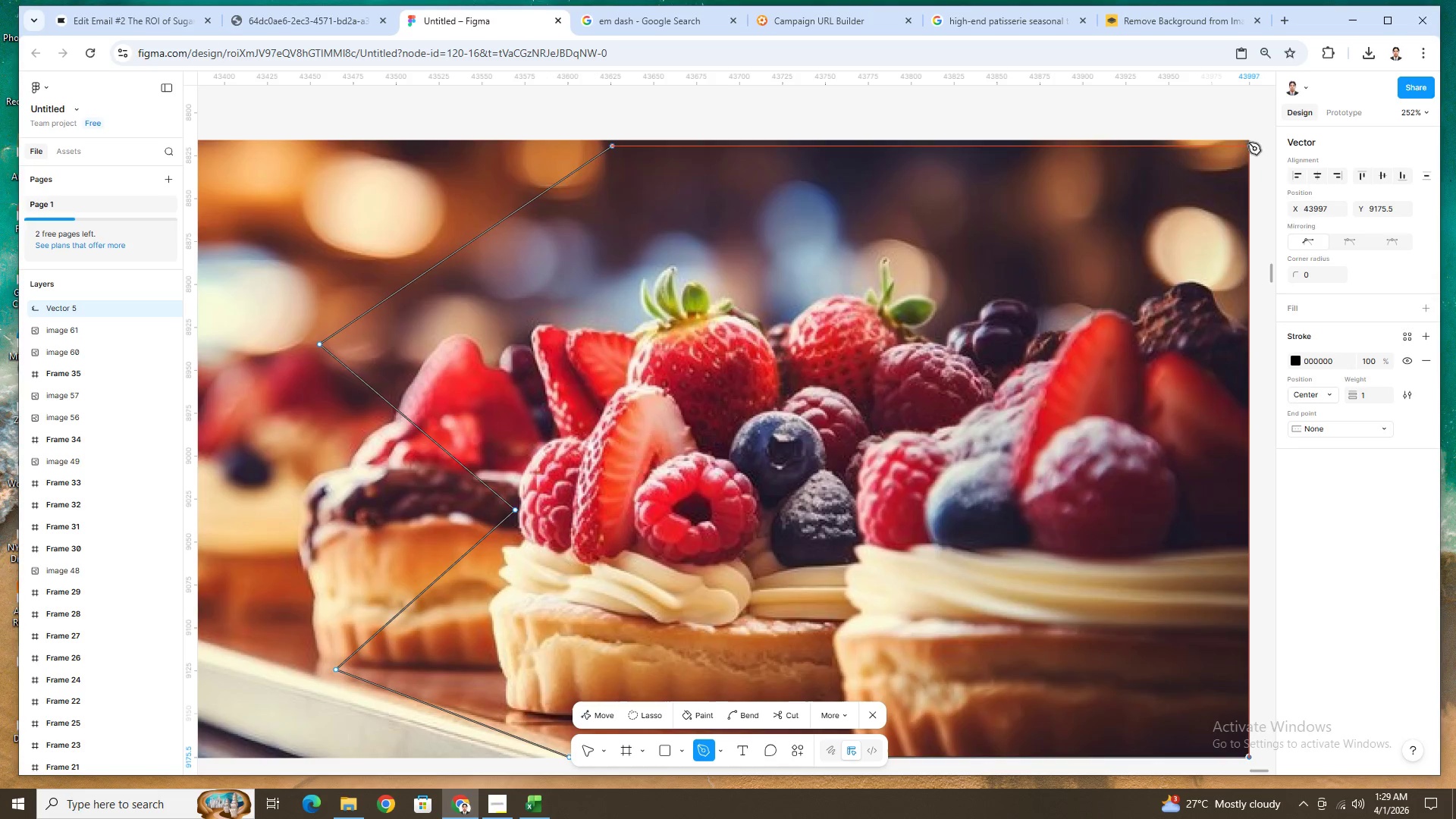 
left_click([1248, 140])
 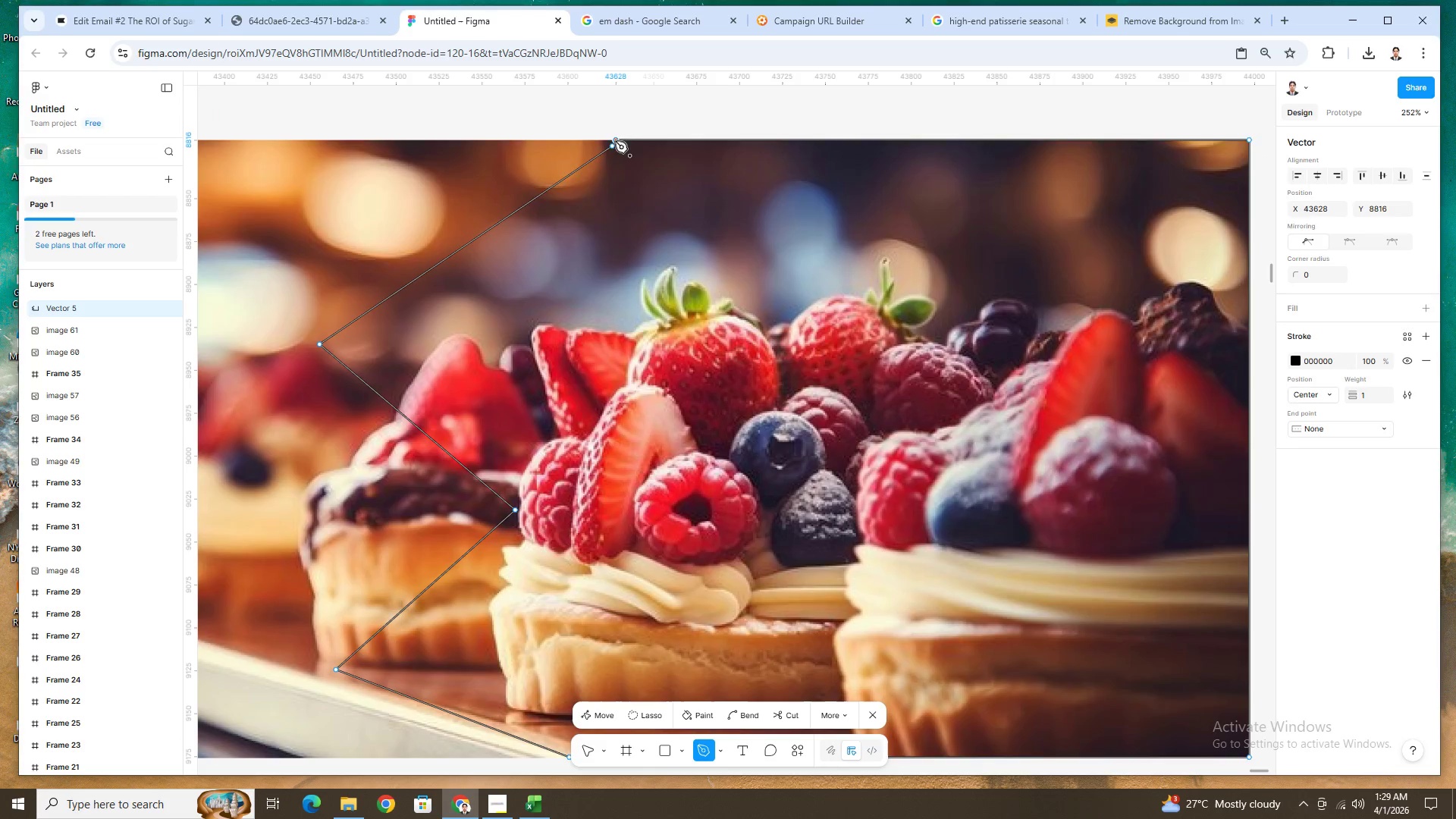 
left_click([611, 146])
 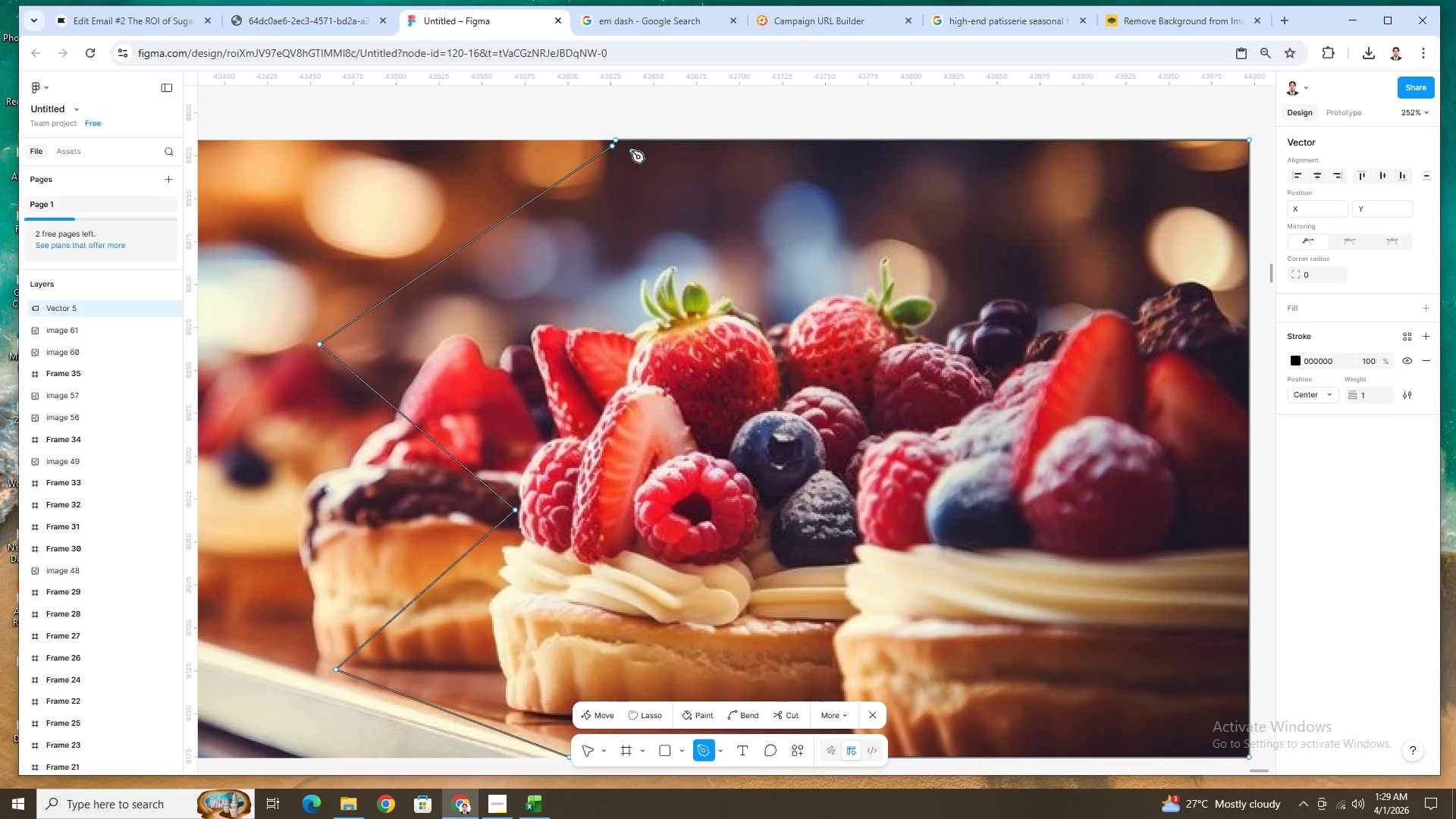 
key(Control+Z)
 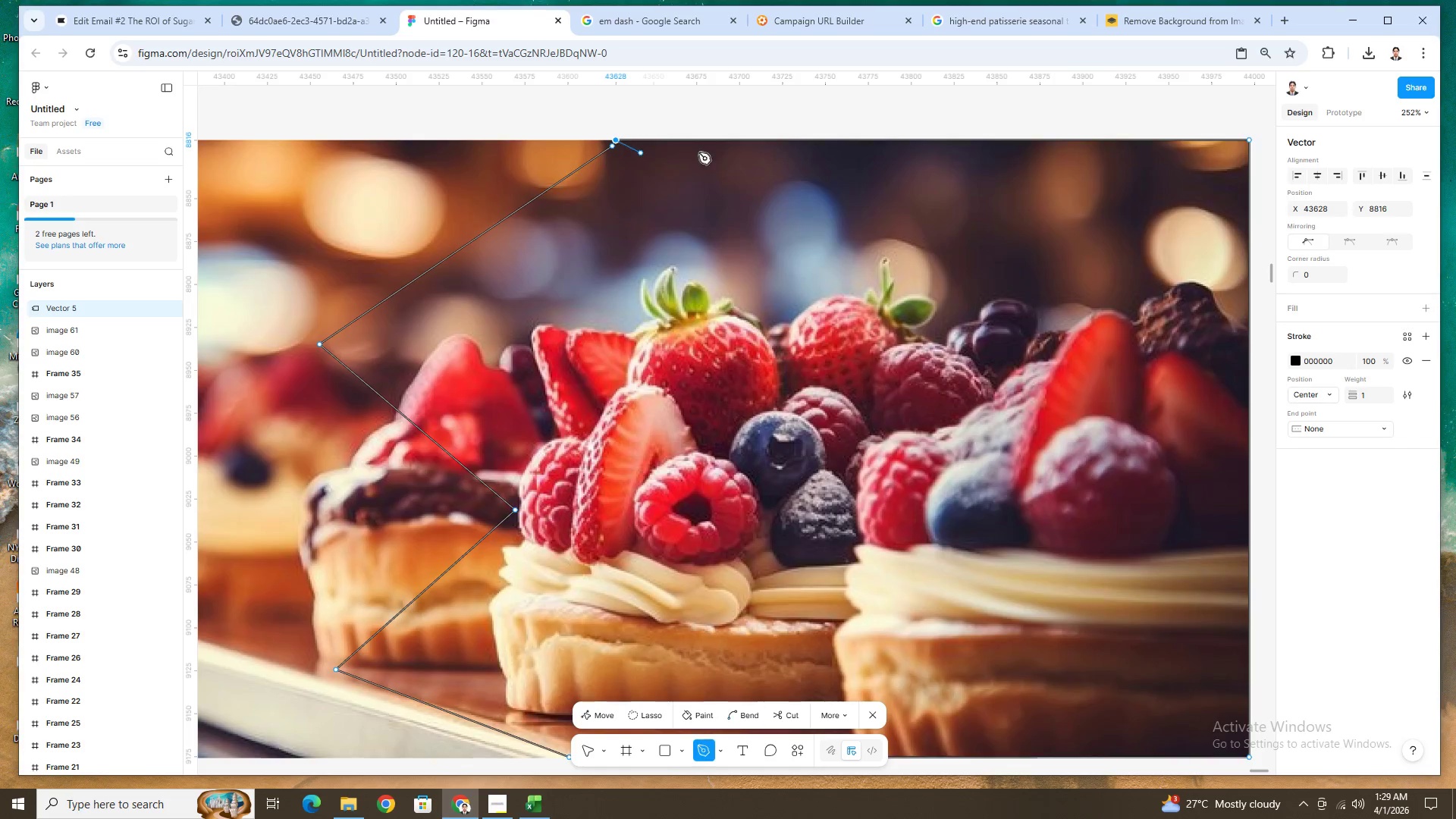 
key(Control+Z)
 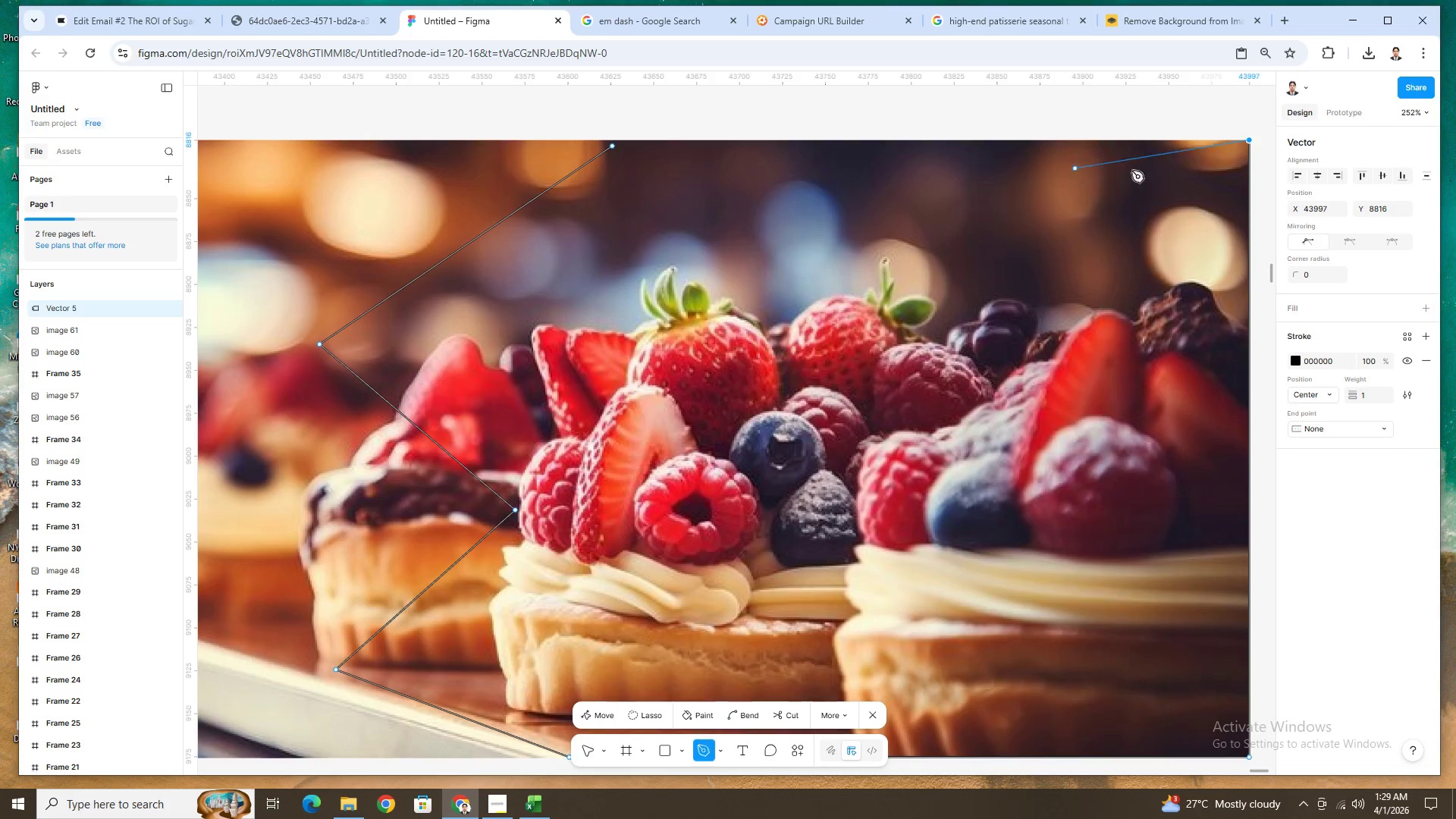 
key(Control+ControlLeft)
 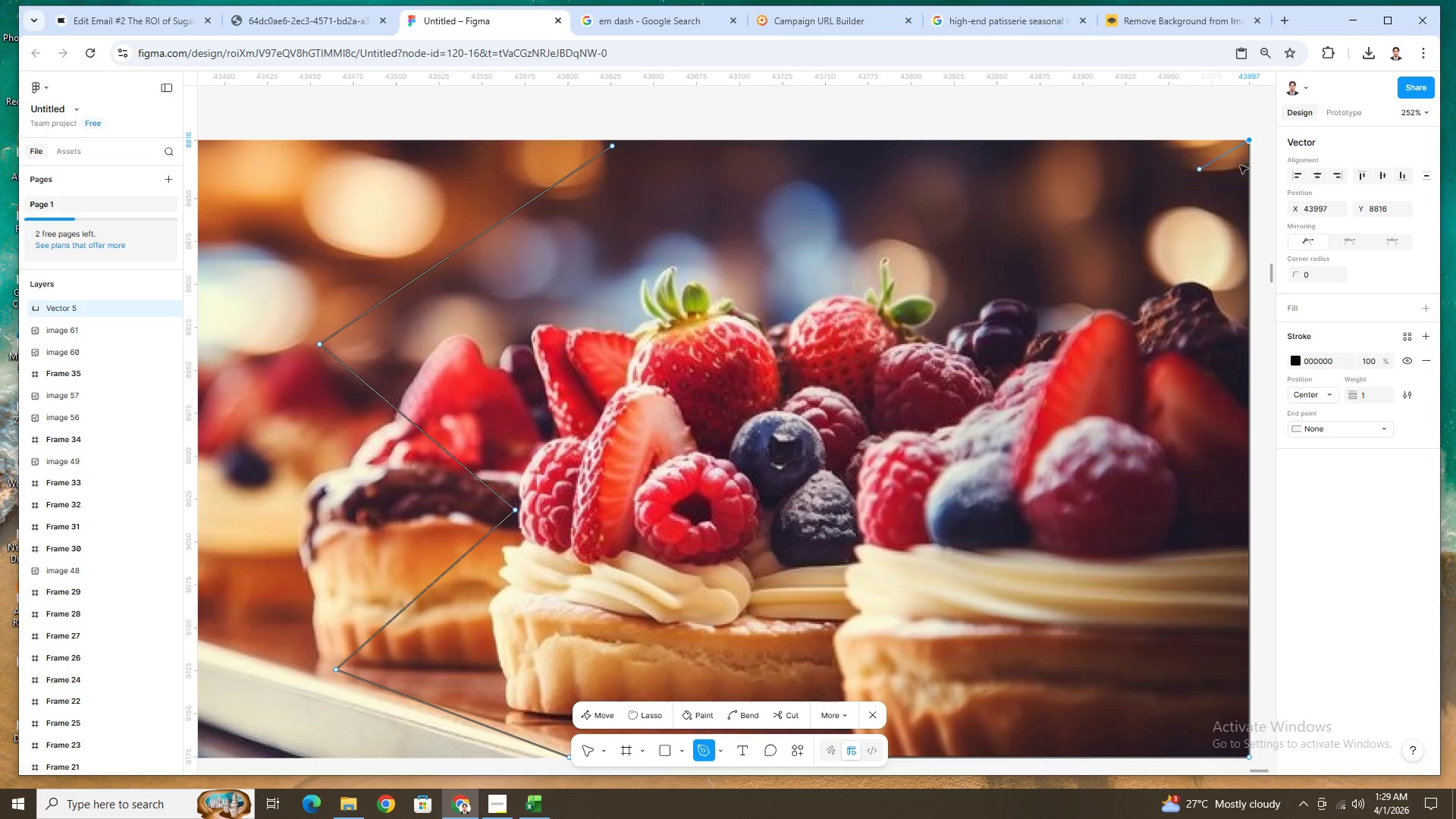 
key(Control+Z)
 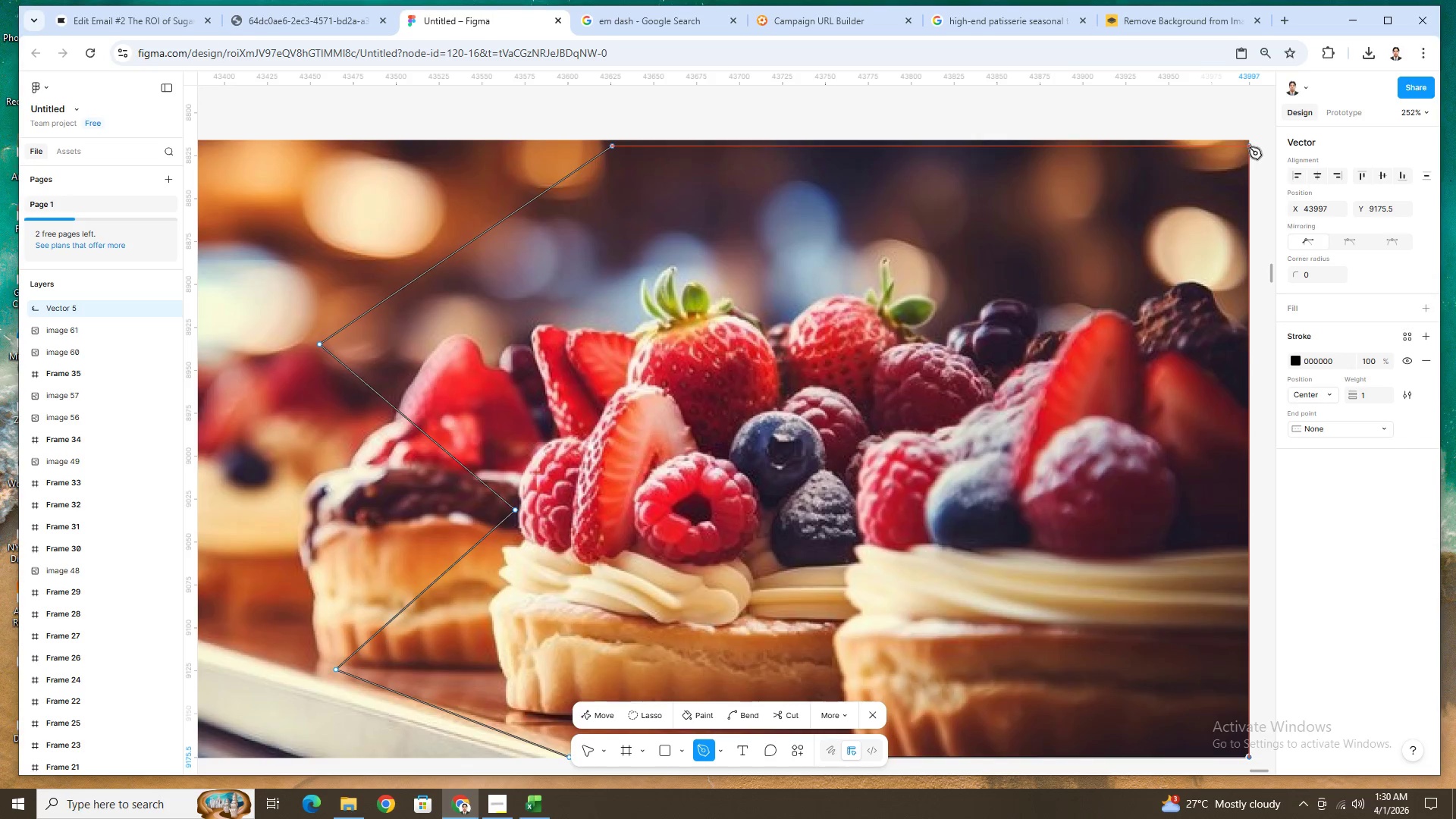 
left_click([1249, 146])
 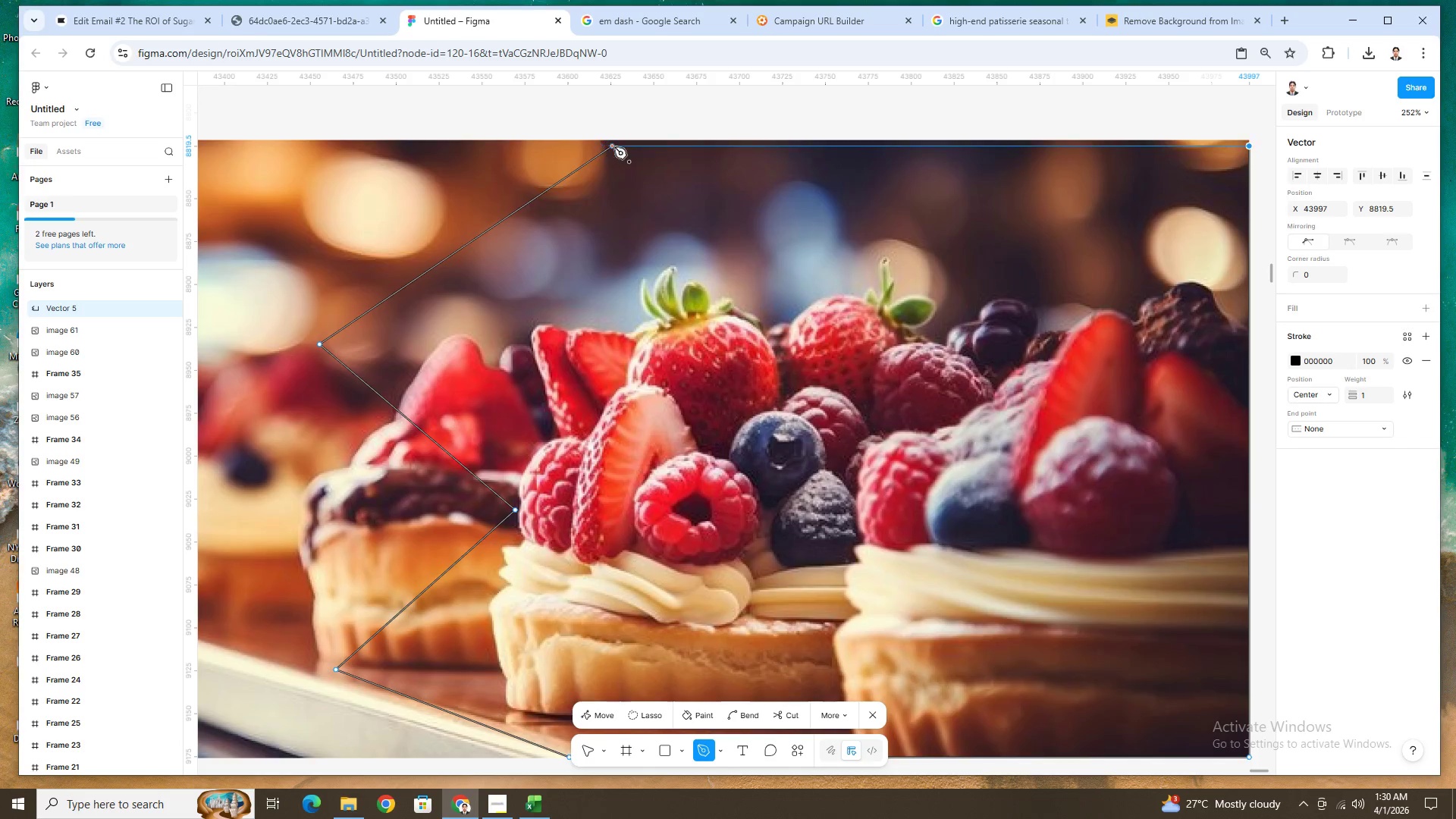 
left_click([613, 147])
 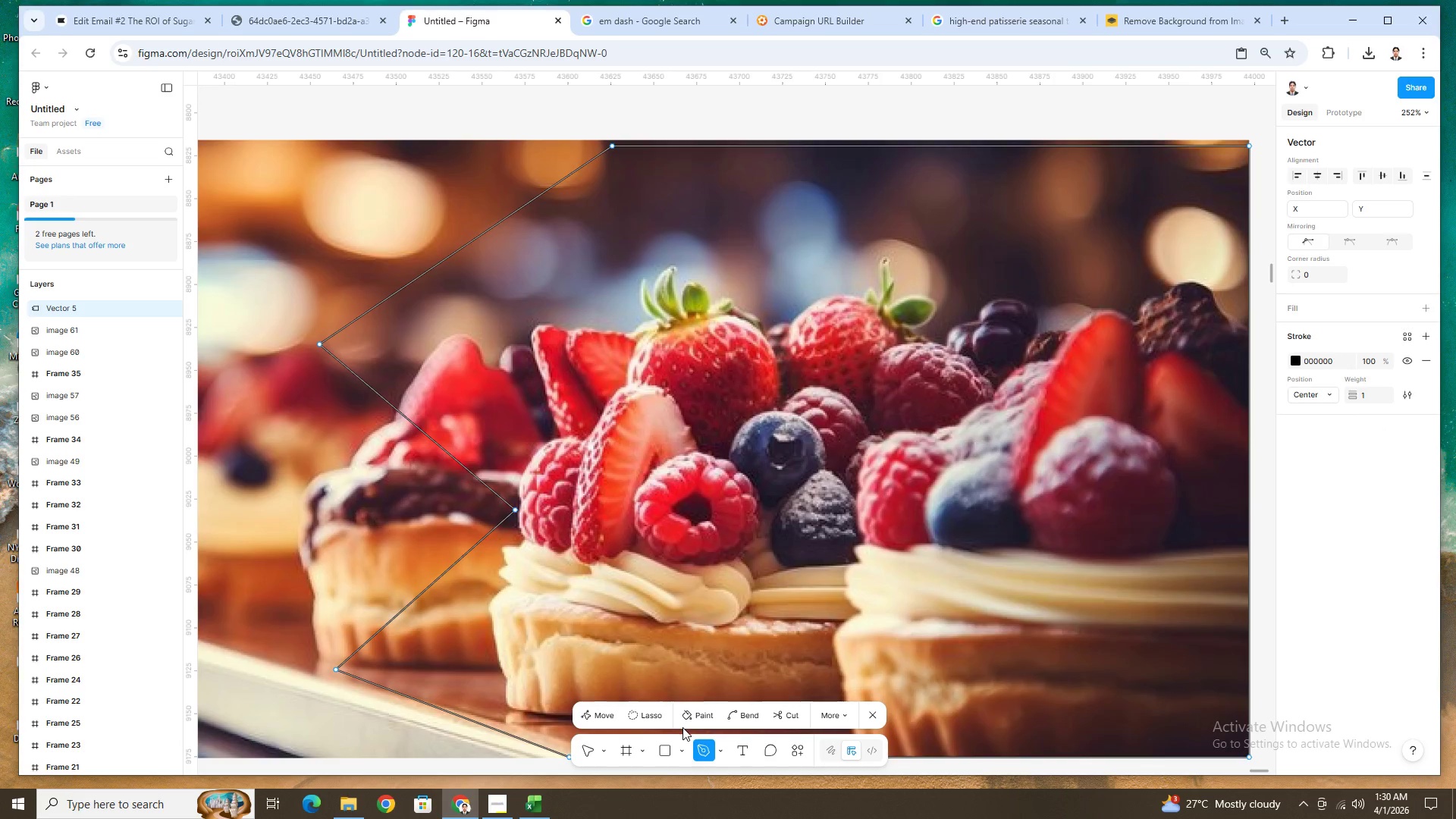 
left_click([730, 711])
 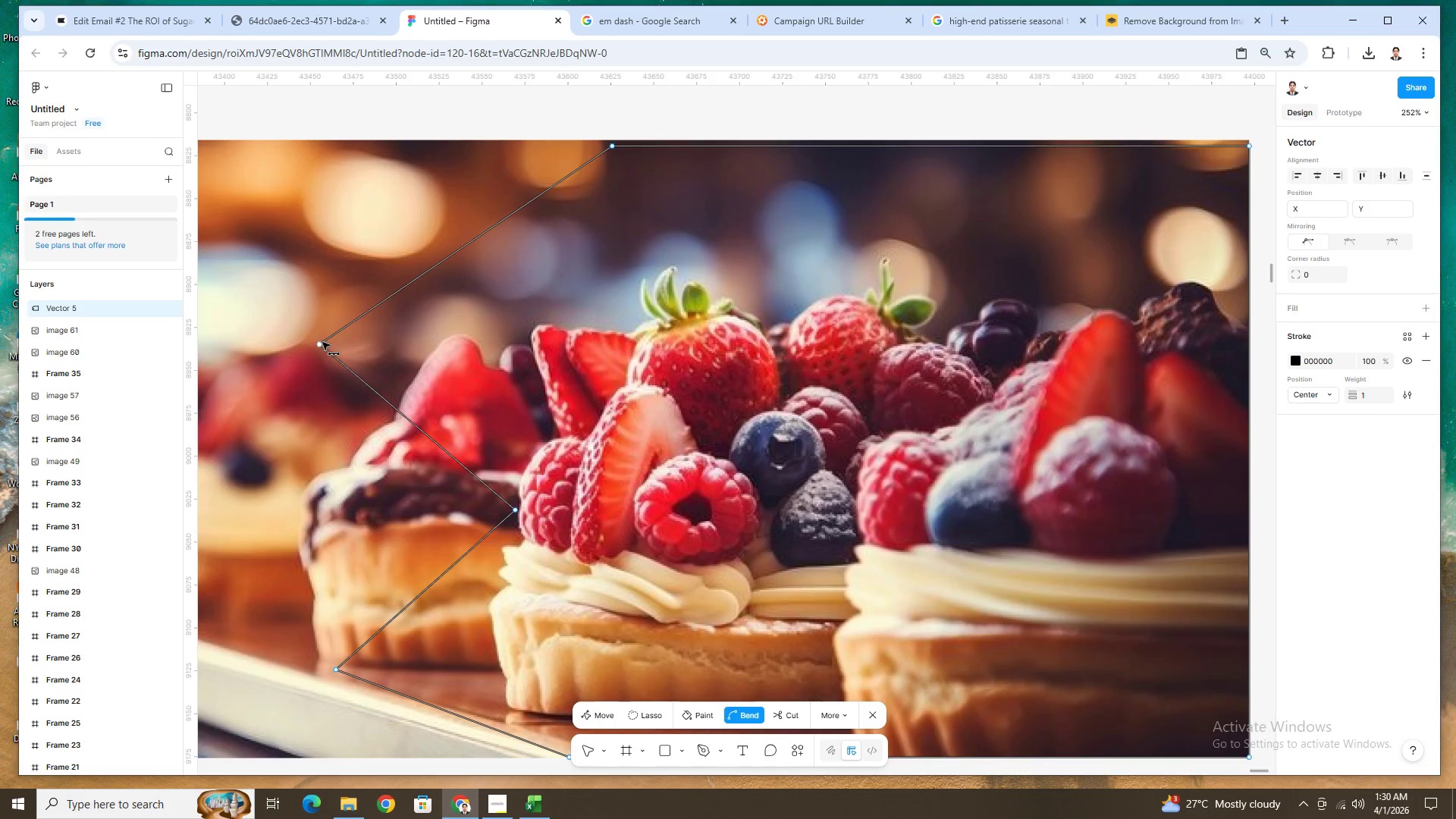 
left_click_drag(start_coordinate=[320, 343], to_coordinate=[296, 229])
 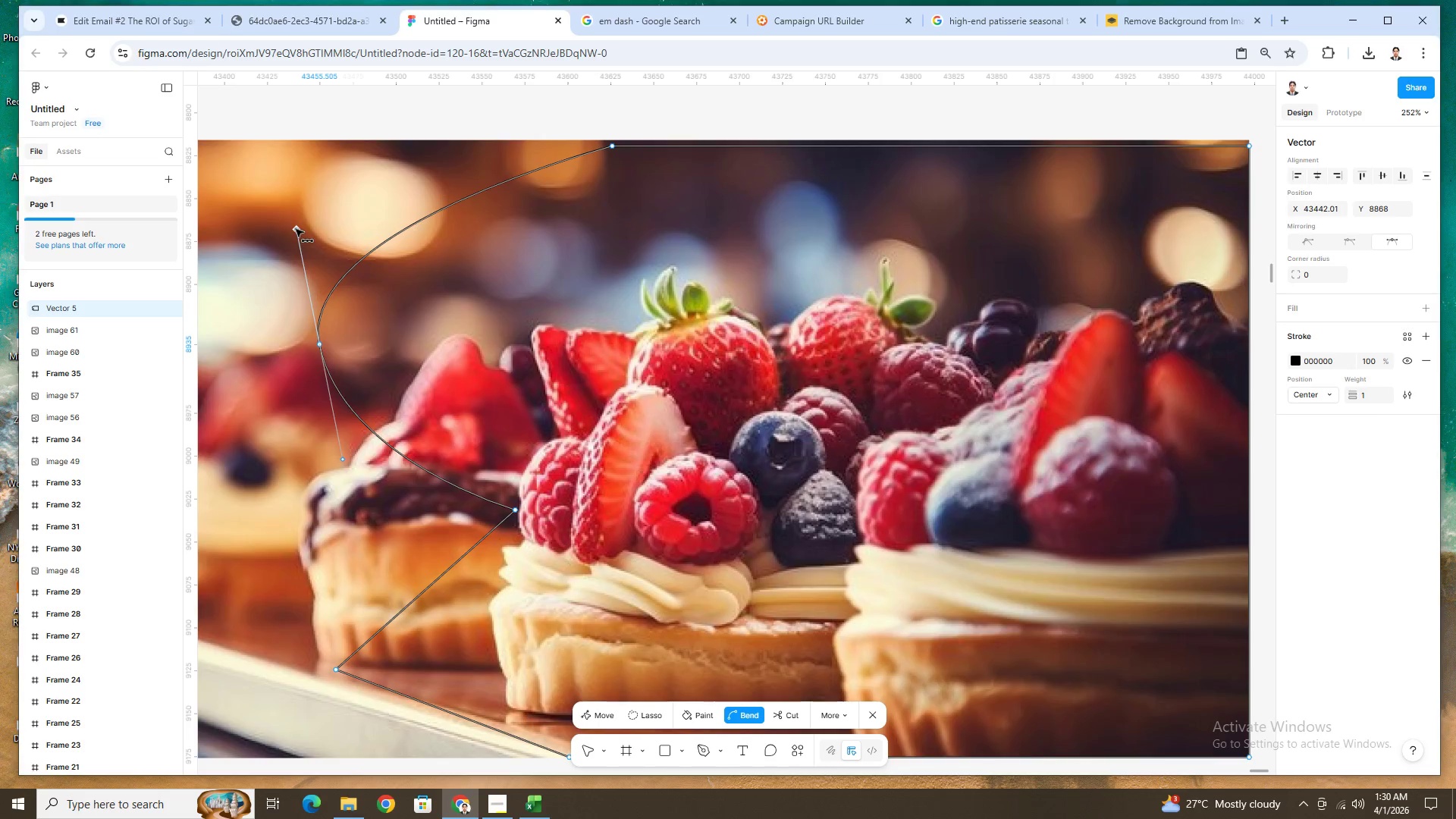 
key(Alt+AltLeft)
 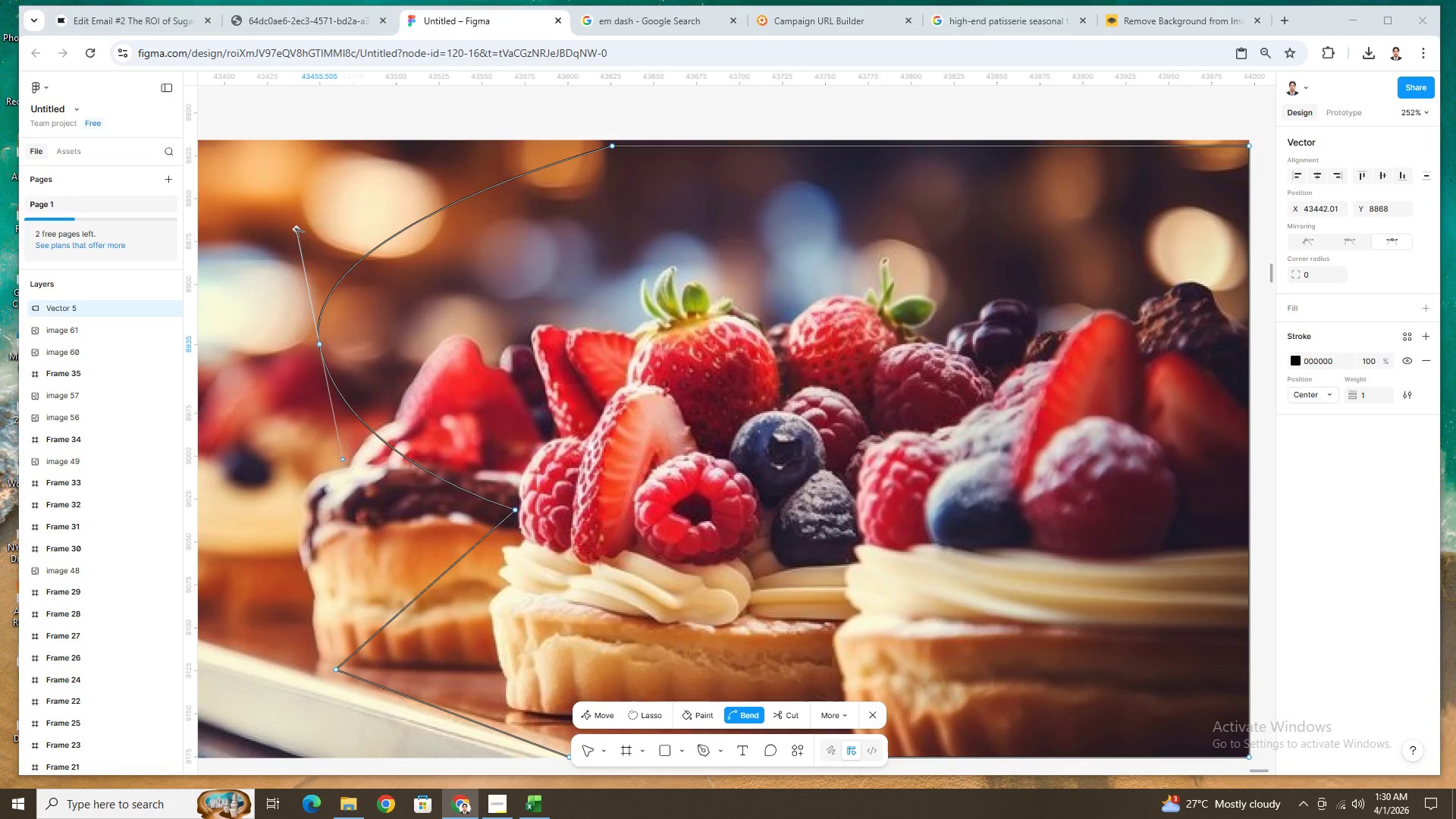 
key(Alt+Tab)